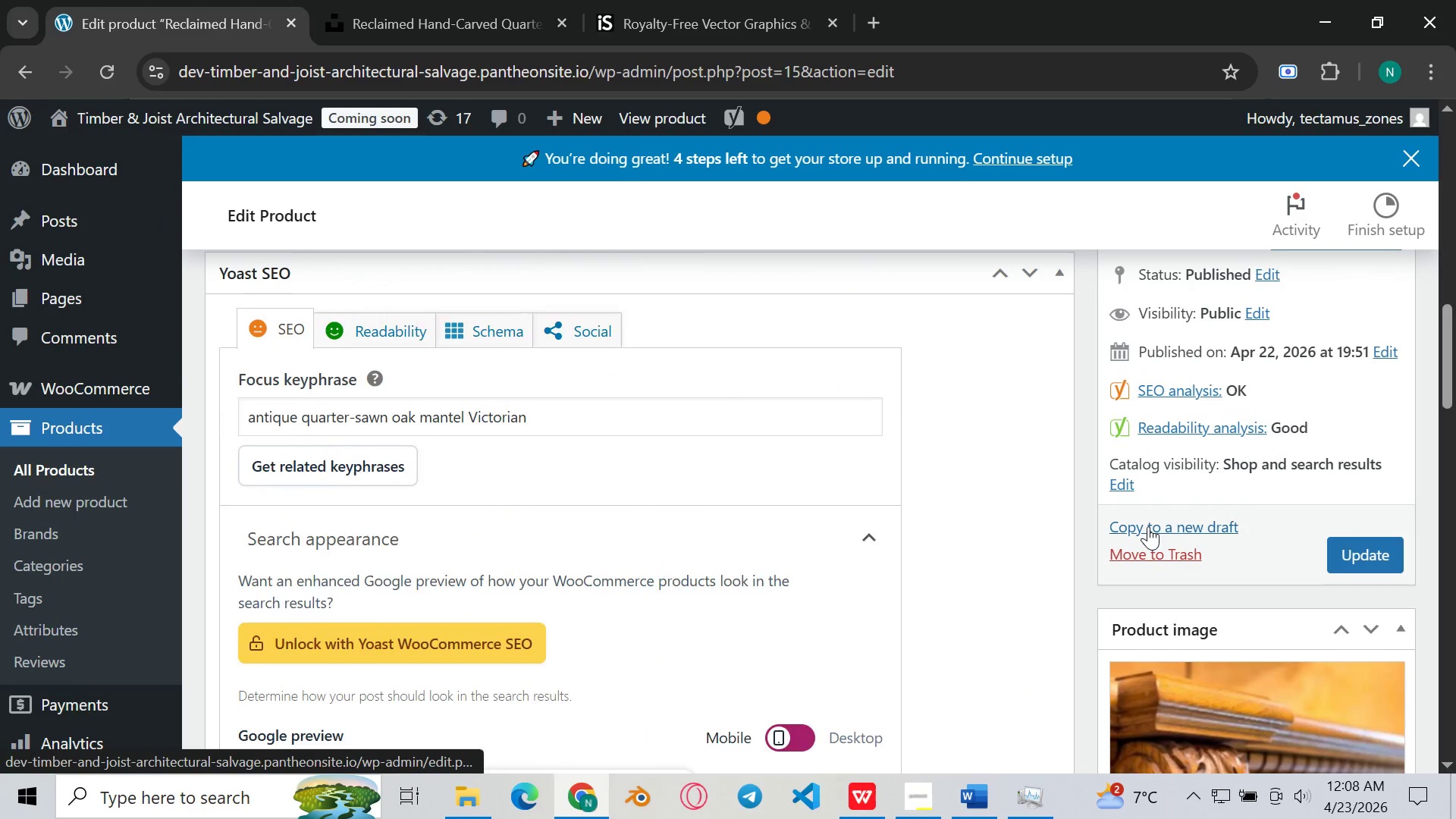 
scroll: coordinate [1148, 526], scroll_direction: down, amount: 14.0
 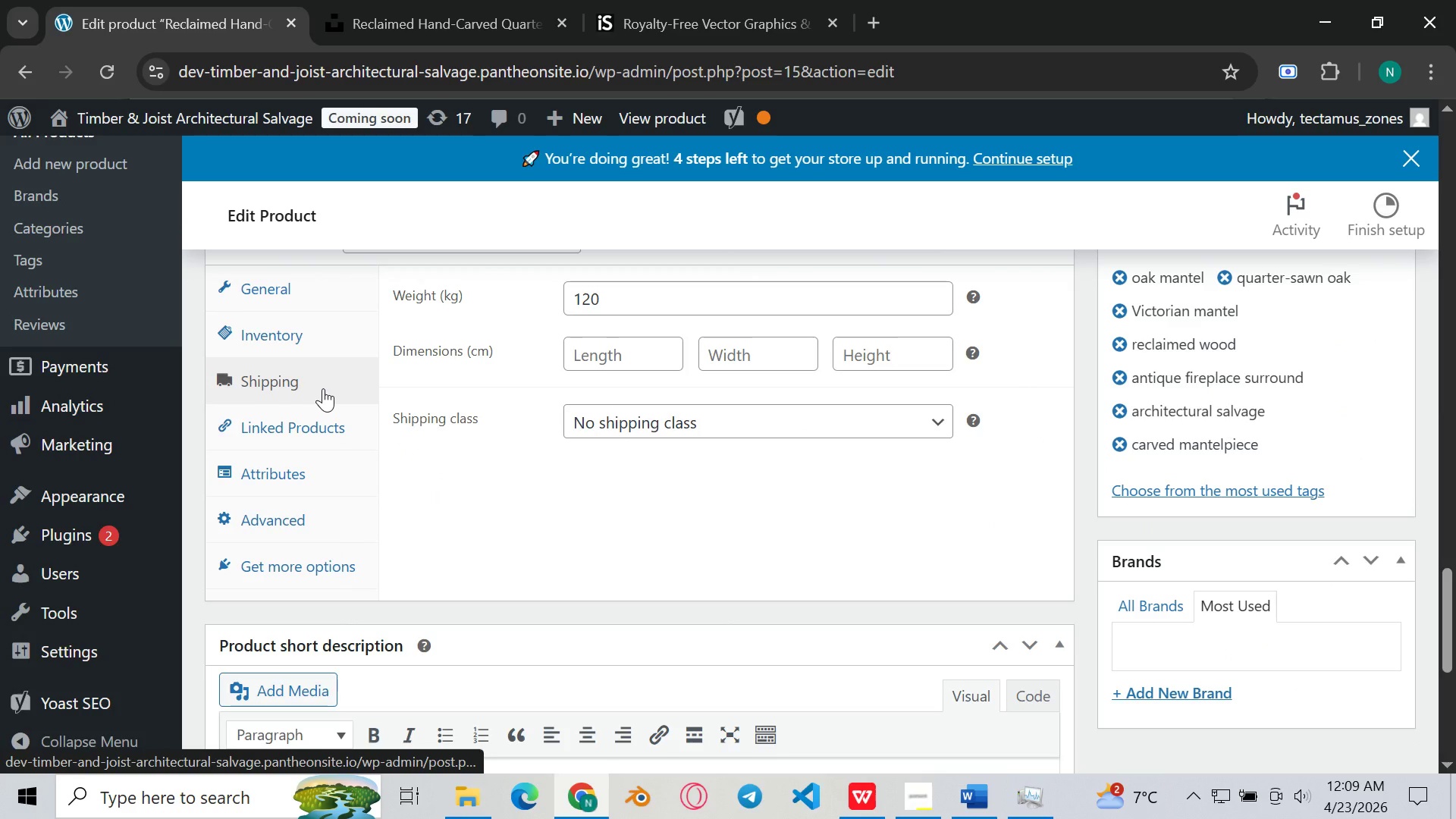 
wait(5.11)
 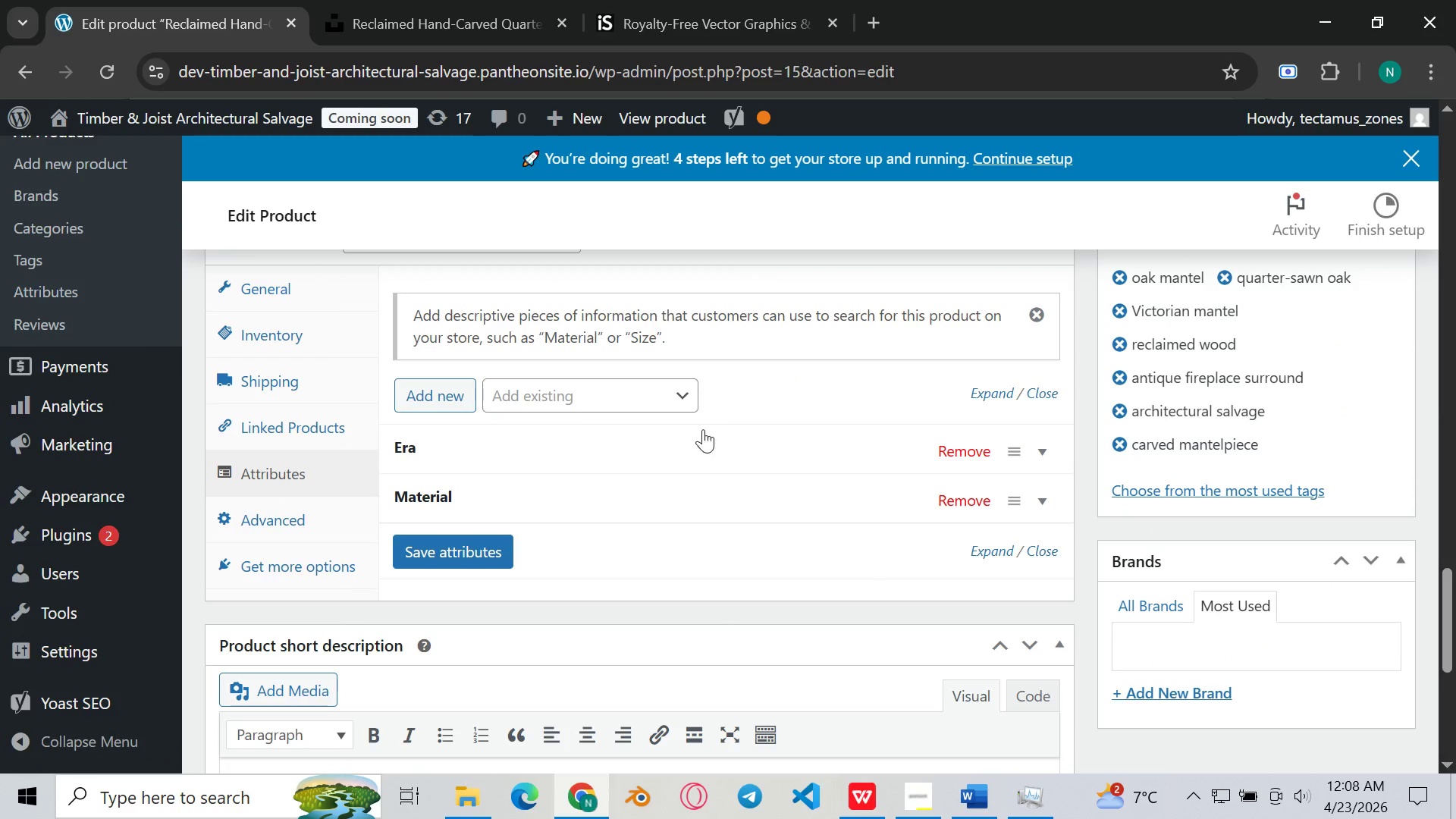 
left_click([655, 352])
 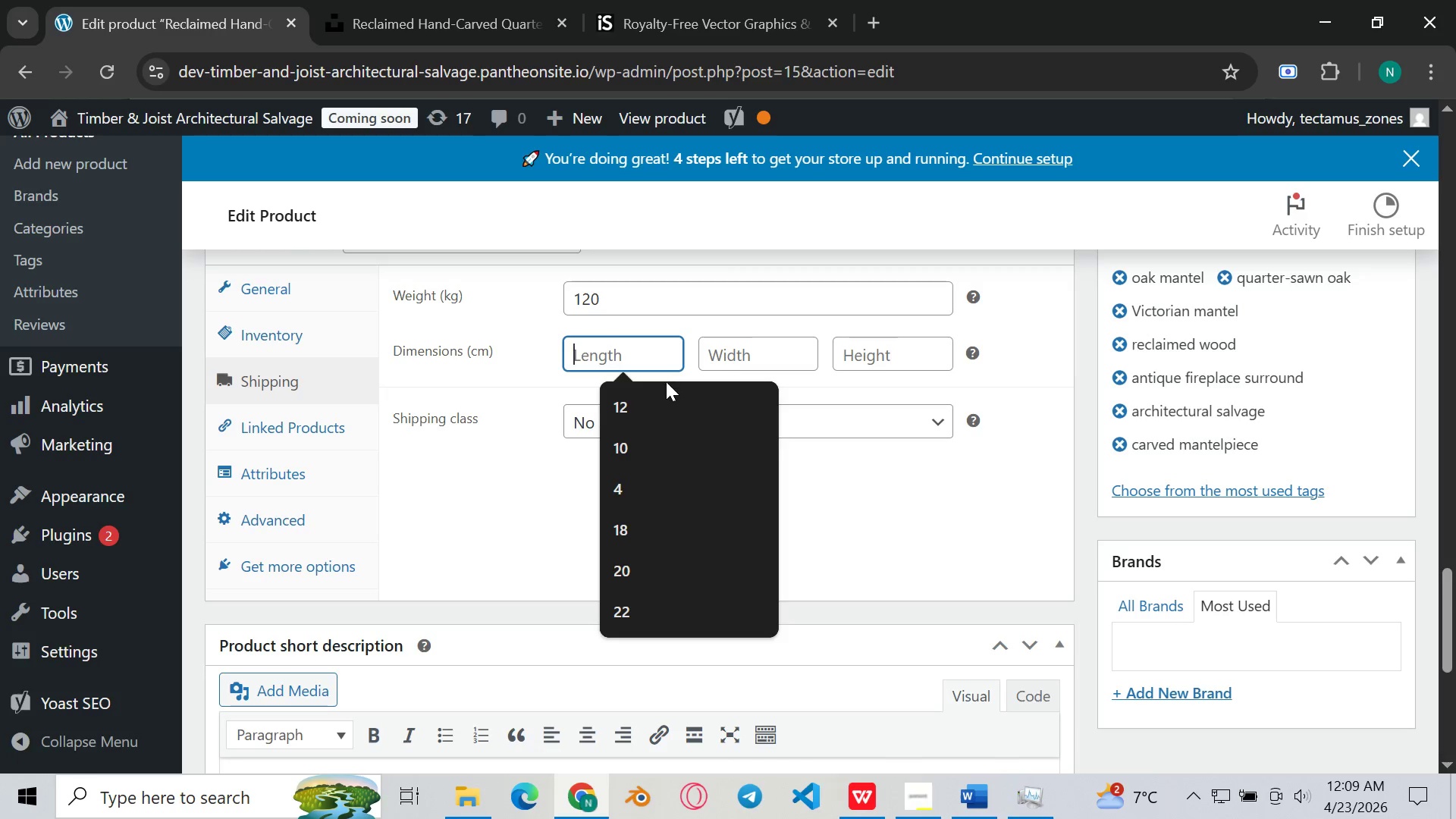 
left_click([672, 404])
 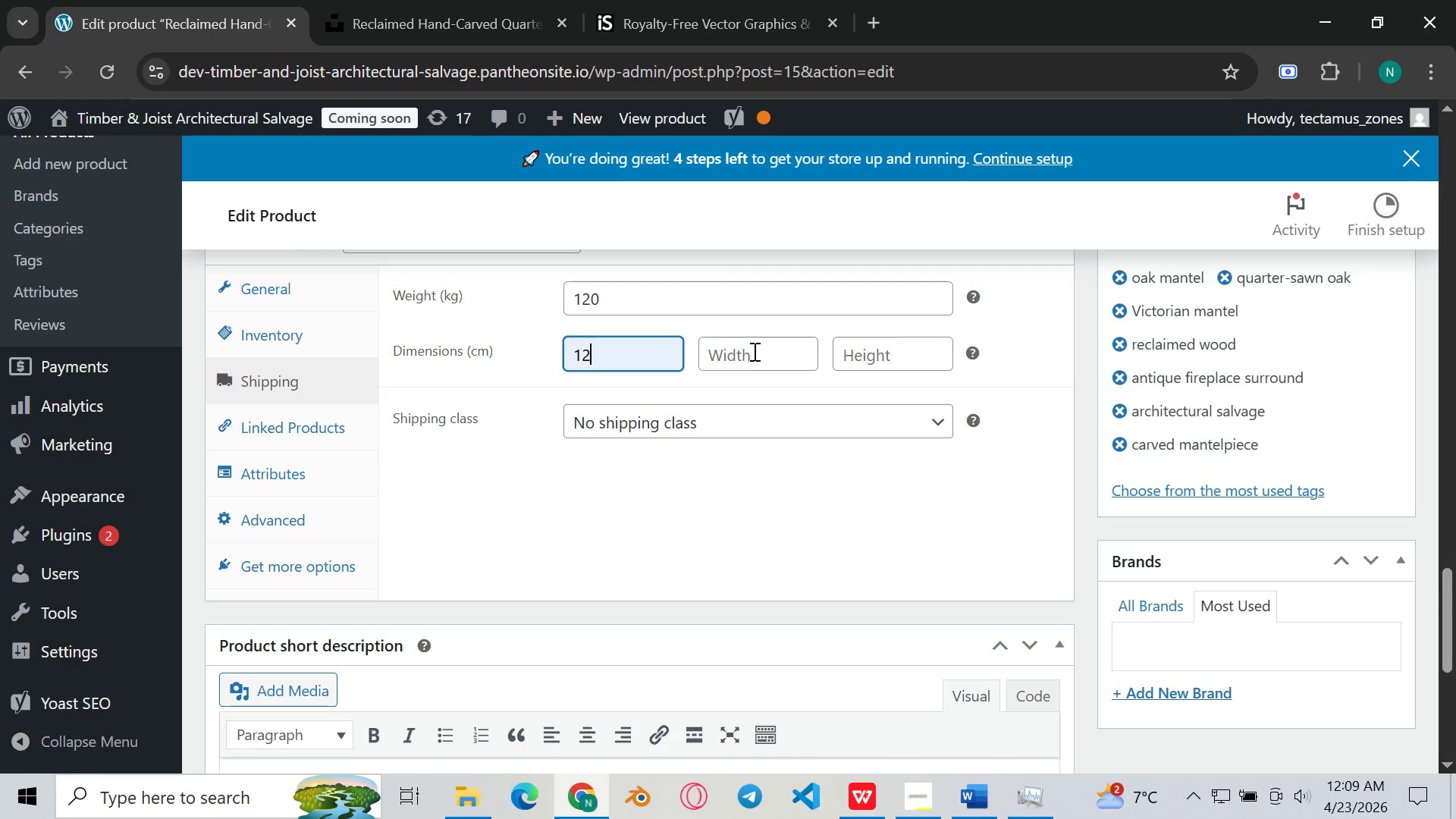 
left_click([753, 351])
 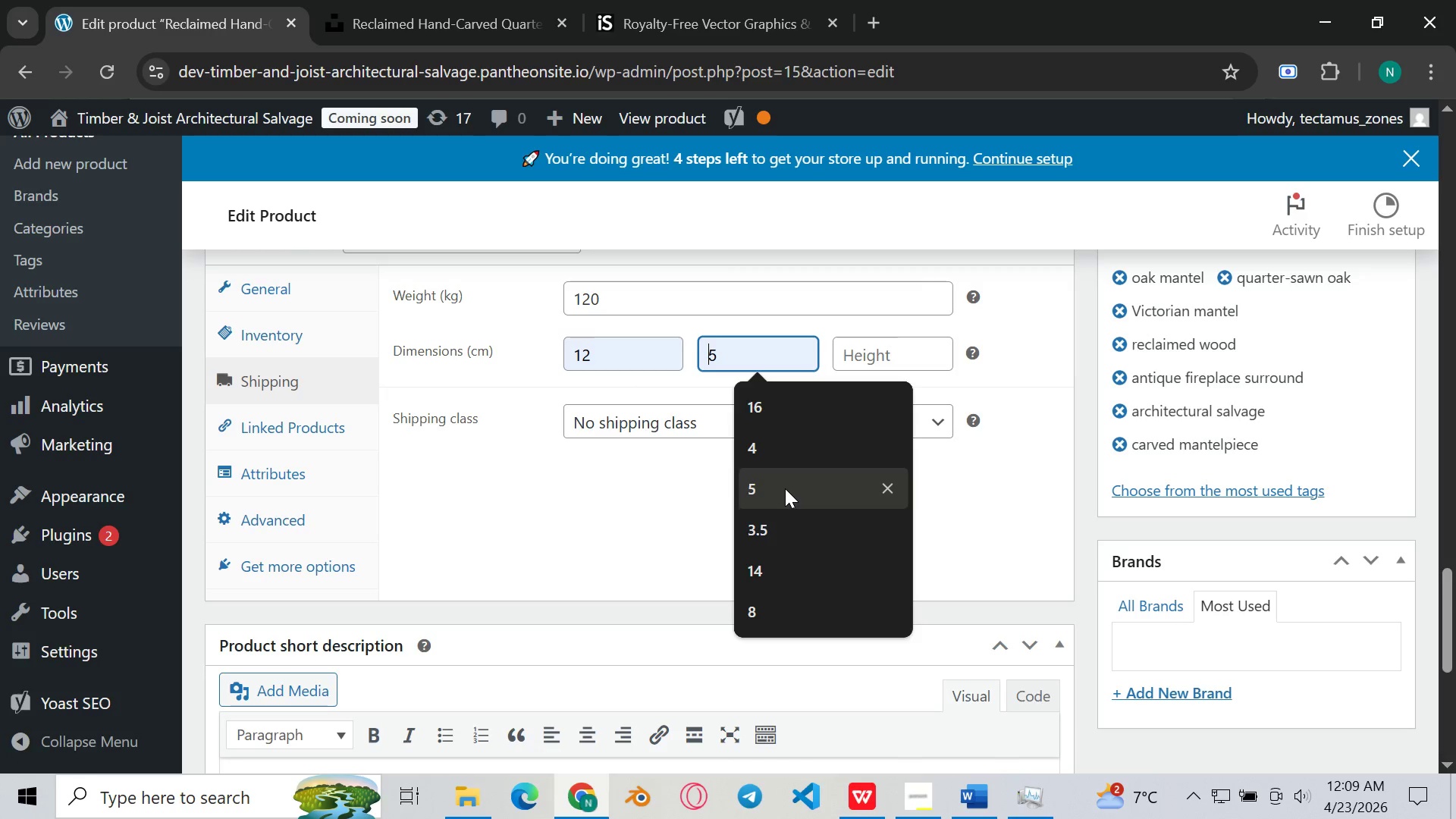 
wait(5.78)
 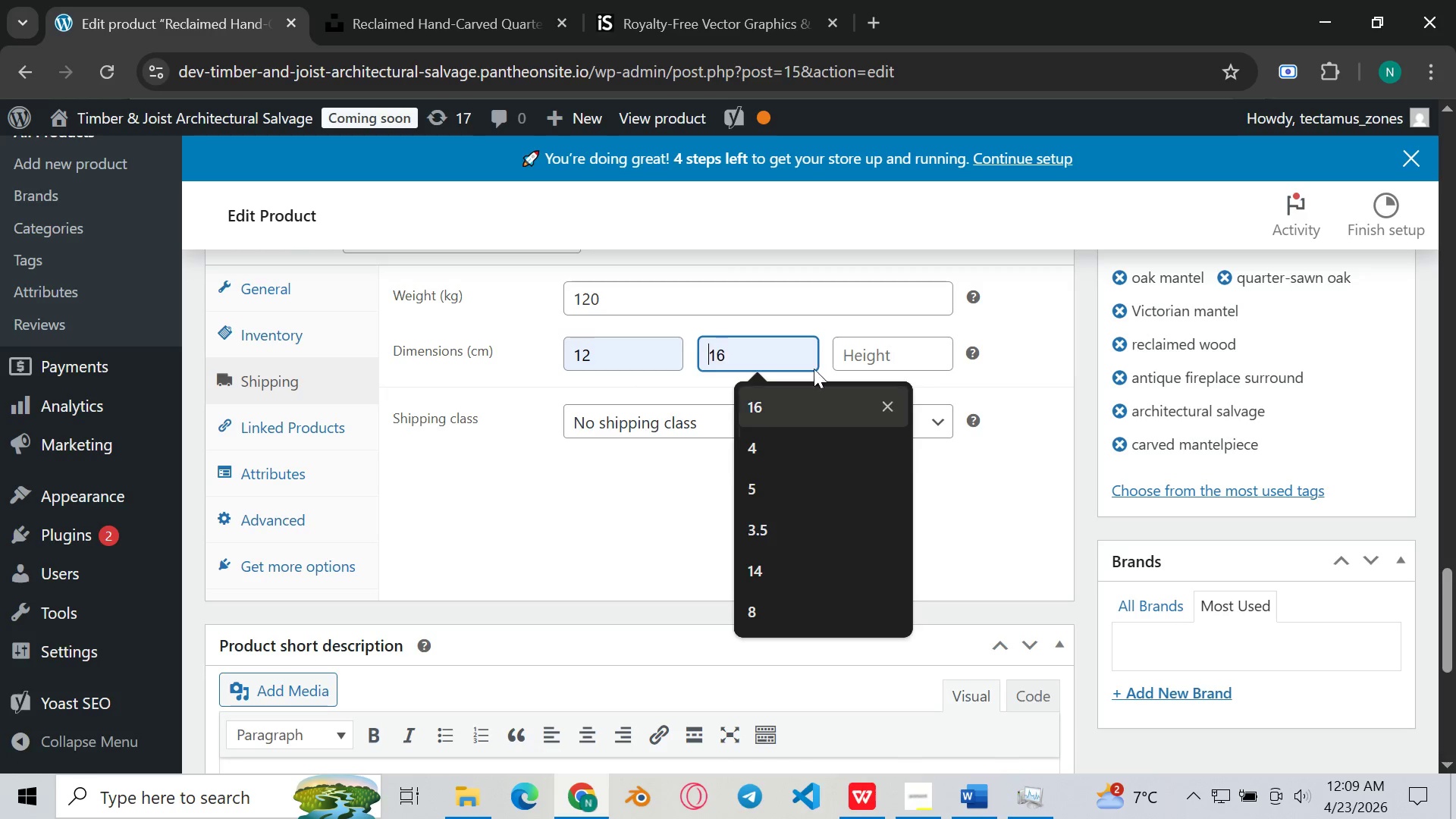 
left_click([761, 358])
 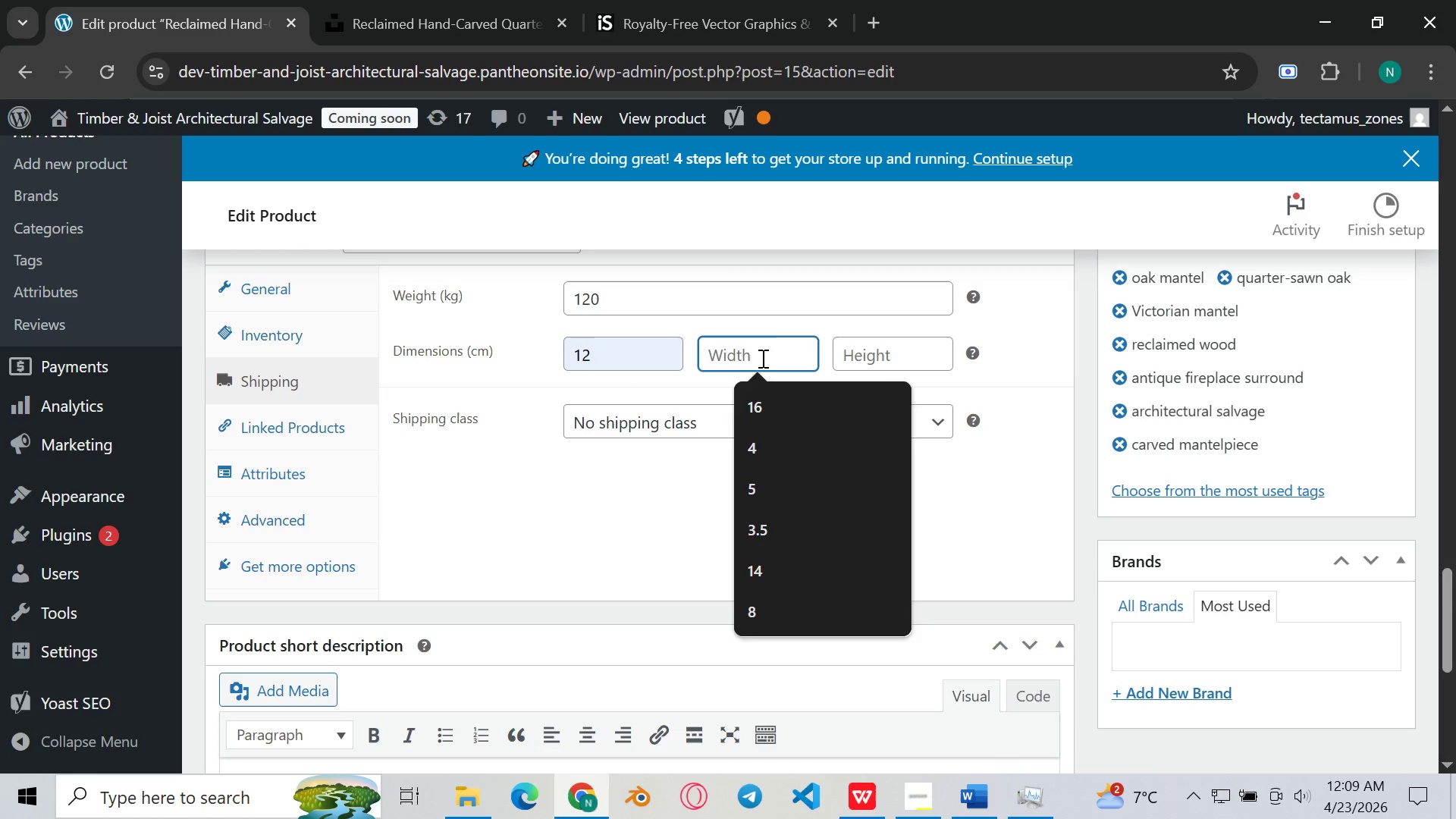 
type(10)
 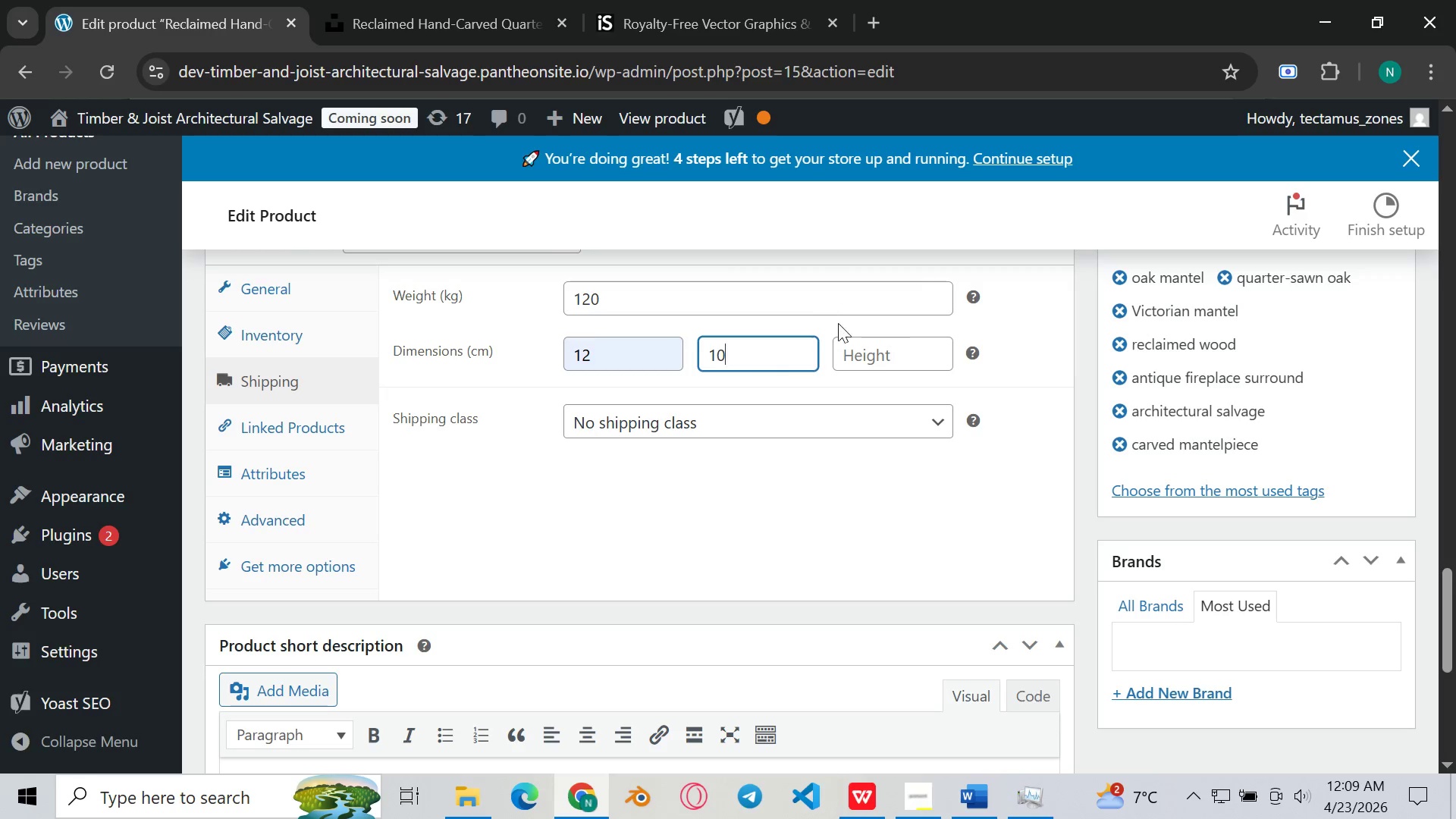 
left_click([874, 338])
 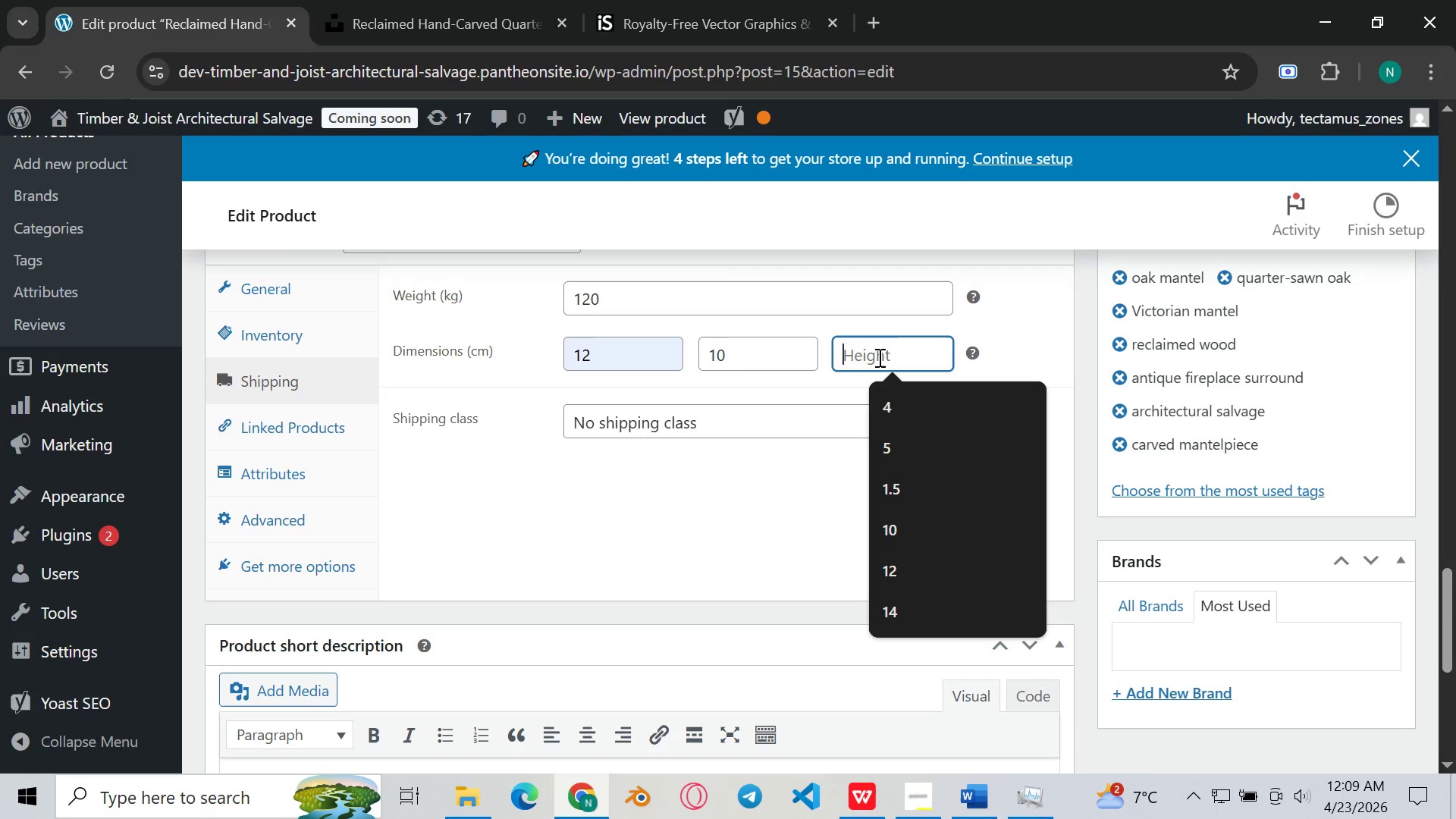 
key(8)
 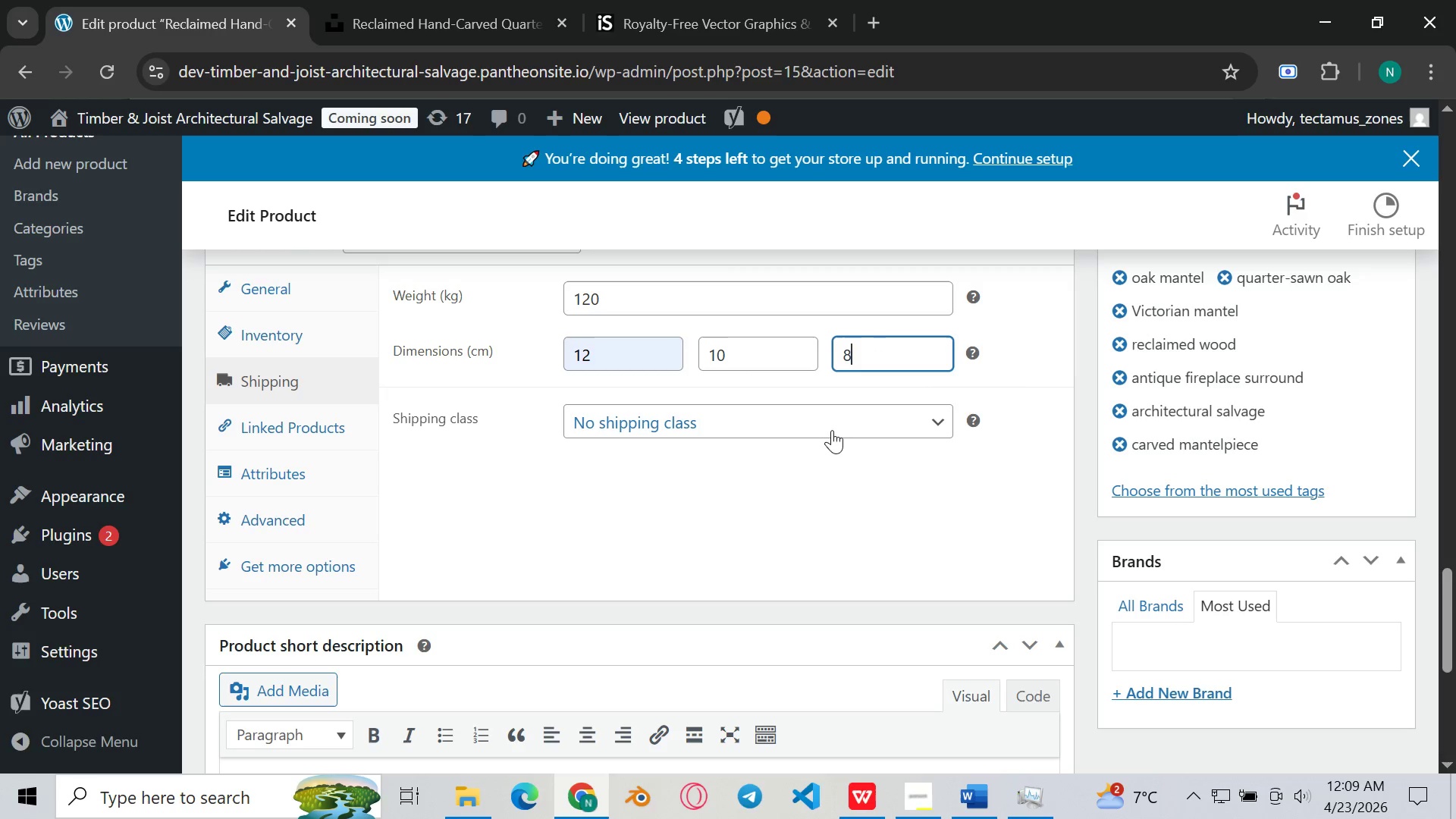 
scroll: coordinate [791, 426], scroll_direction: down, amount: 1.0
 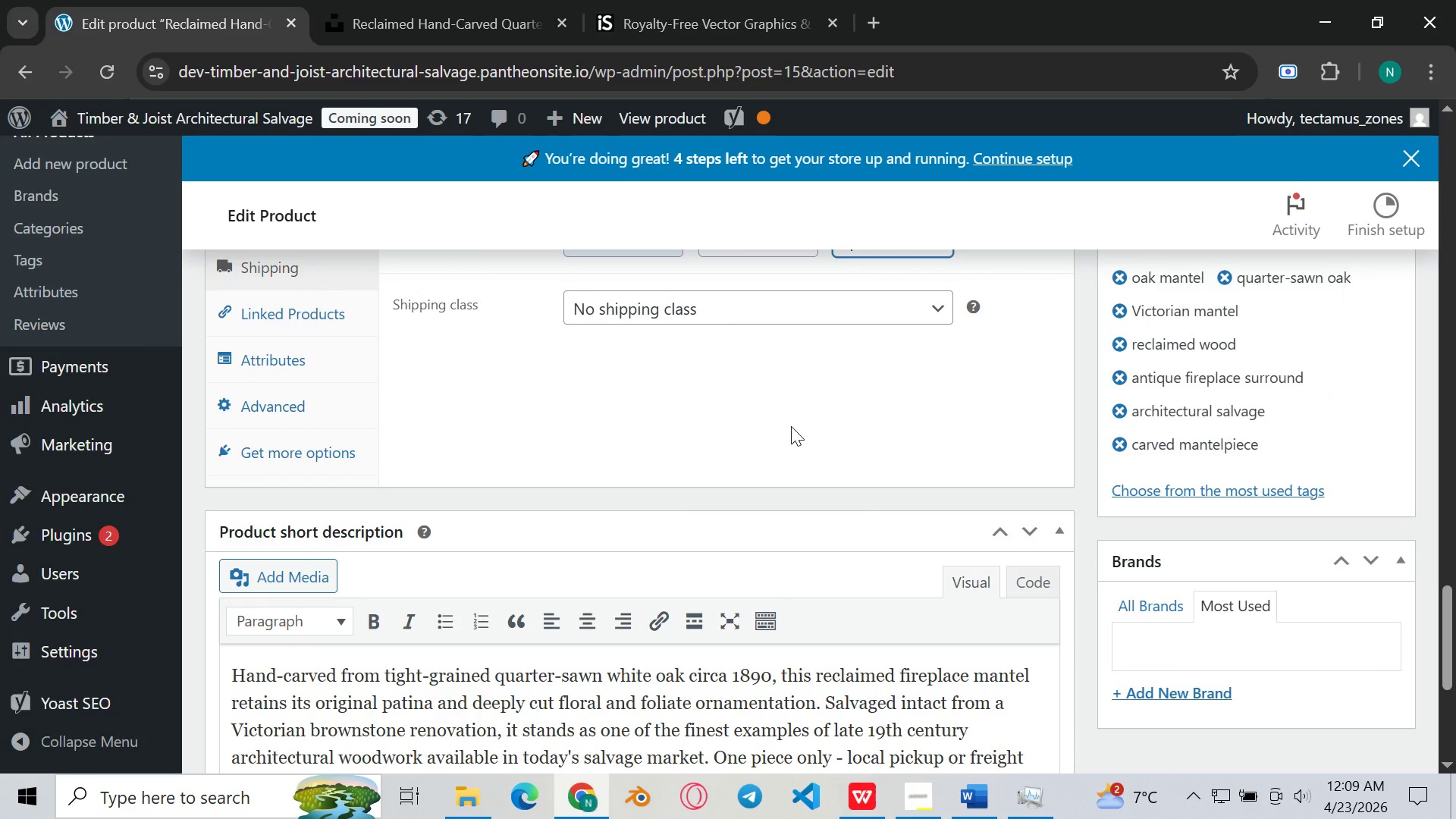 
left_click([791, 426])
 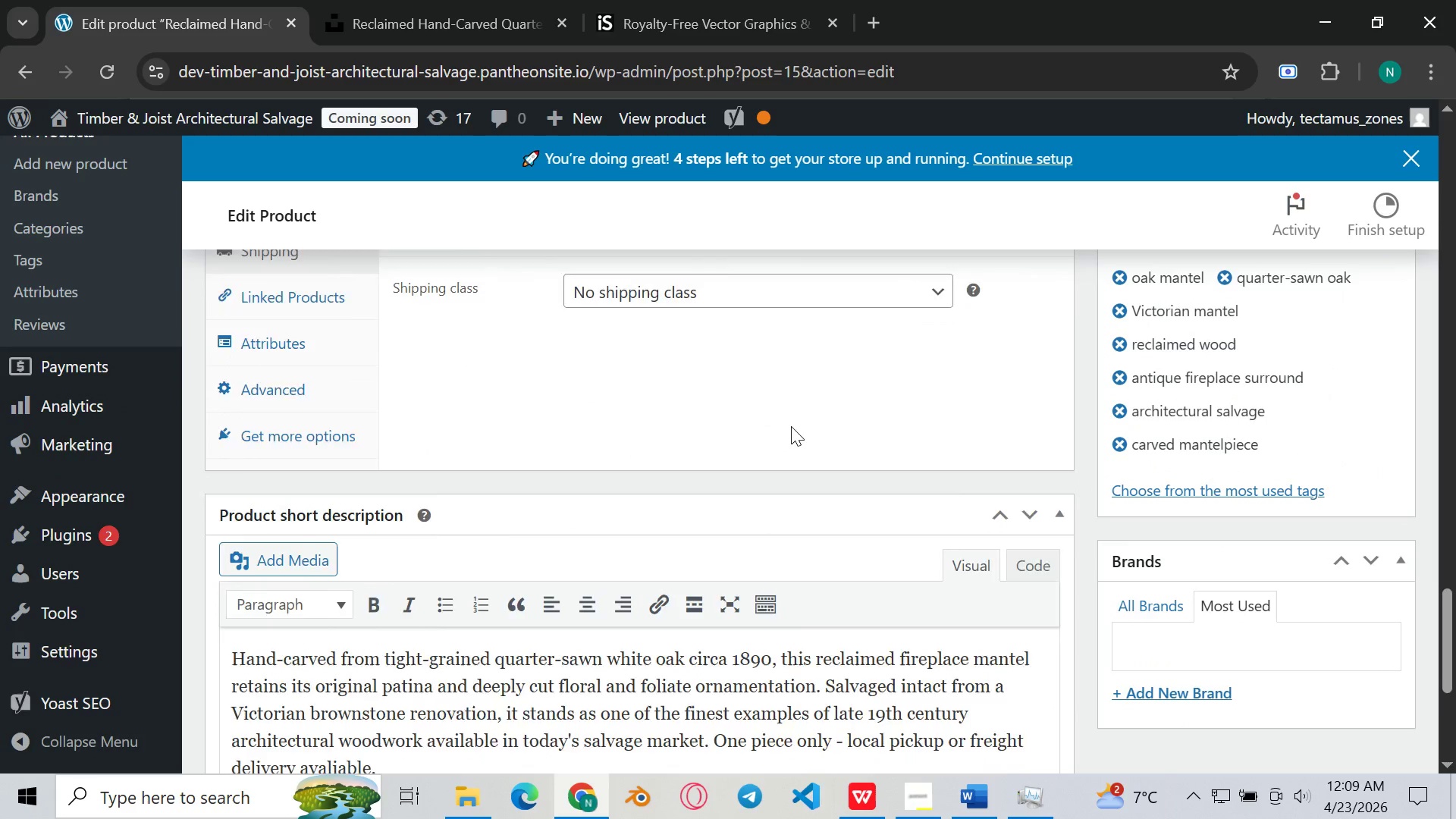 
scroll: coordinate [791, 426], scroll_direction: up, amount: 8.0
 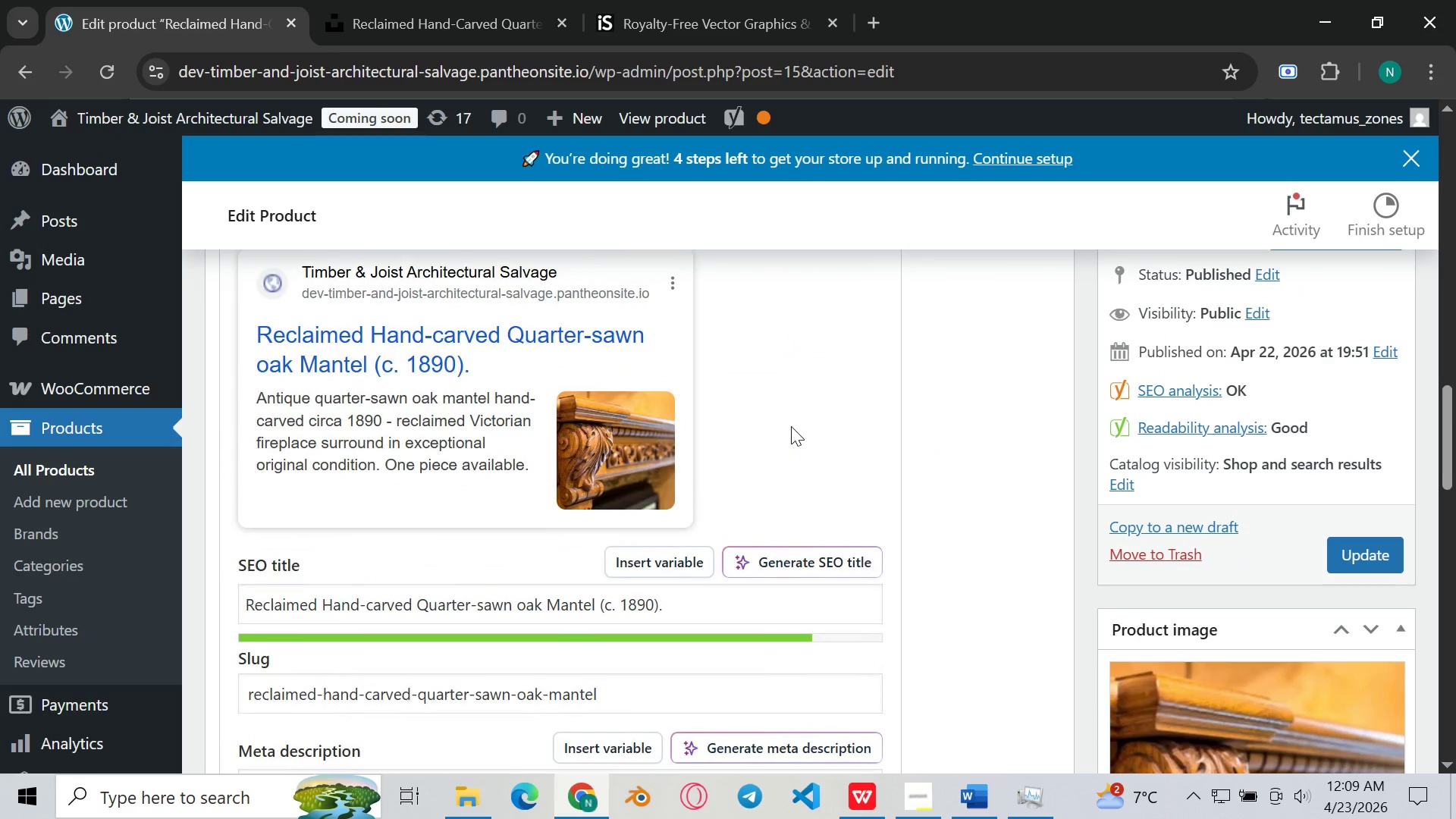 
scroll: coordinate [683, 425], scroll_direction: down, amount: 4.0
 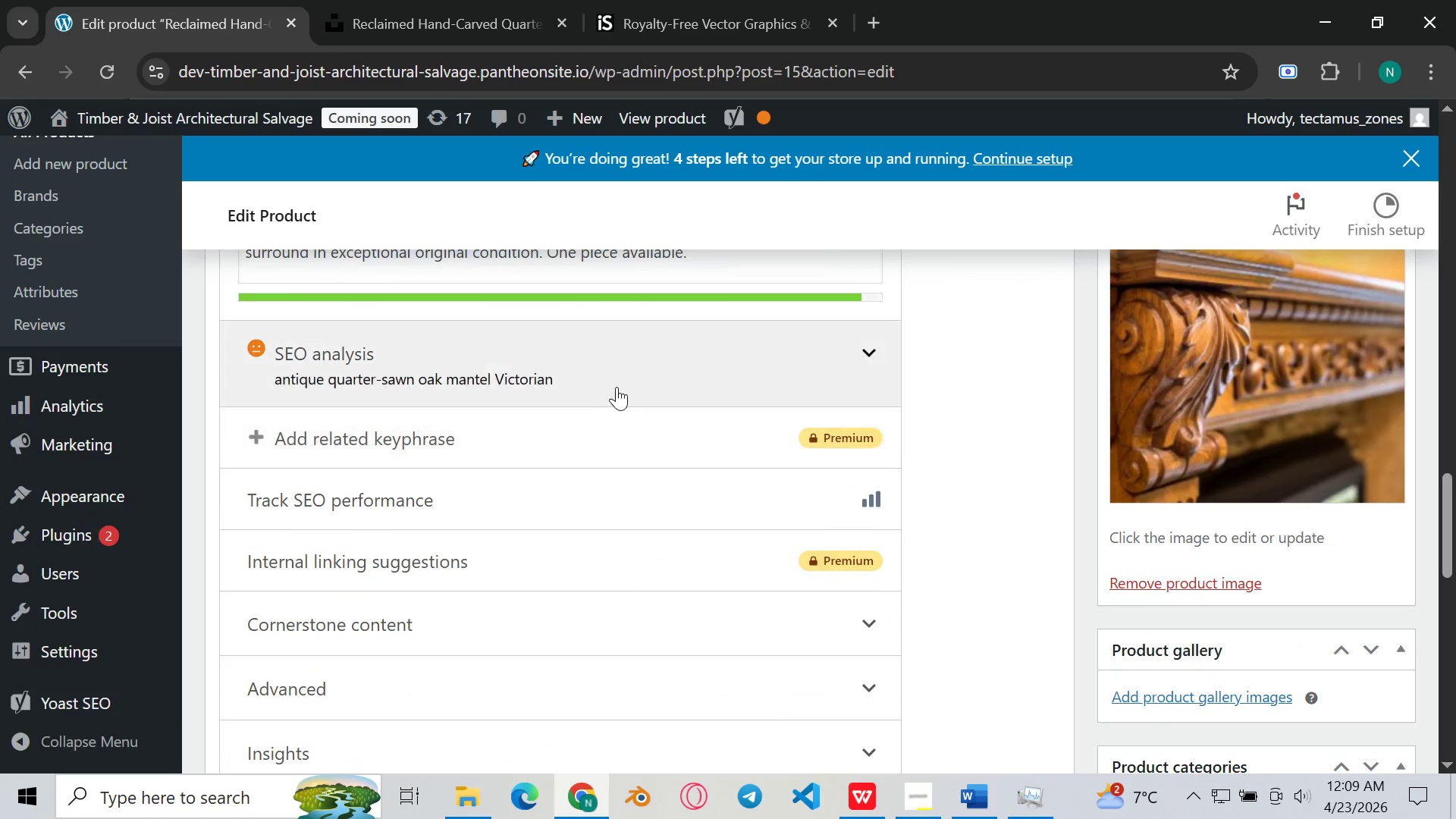 
left_click([622, 386])
 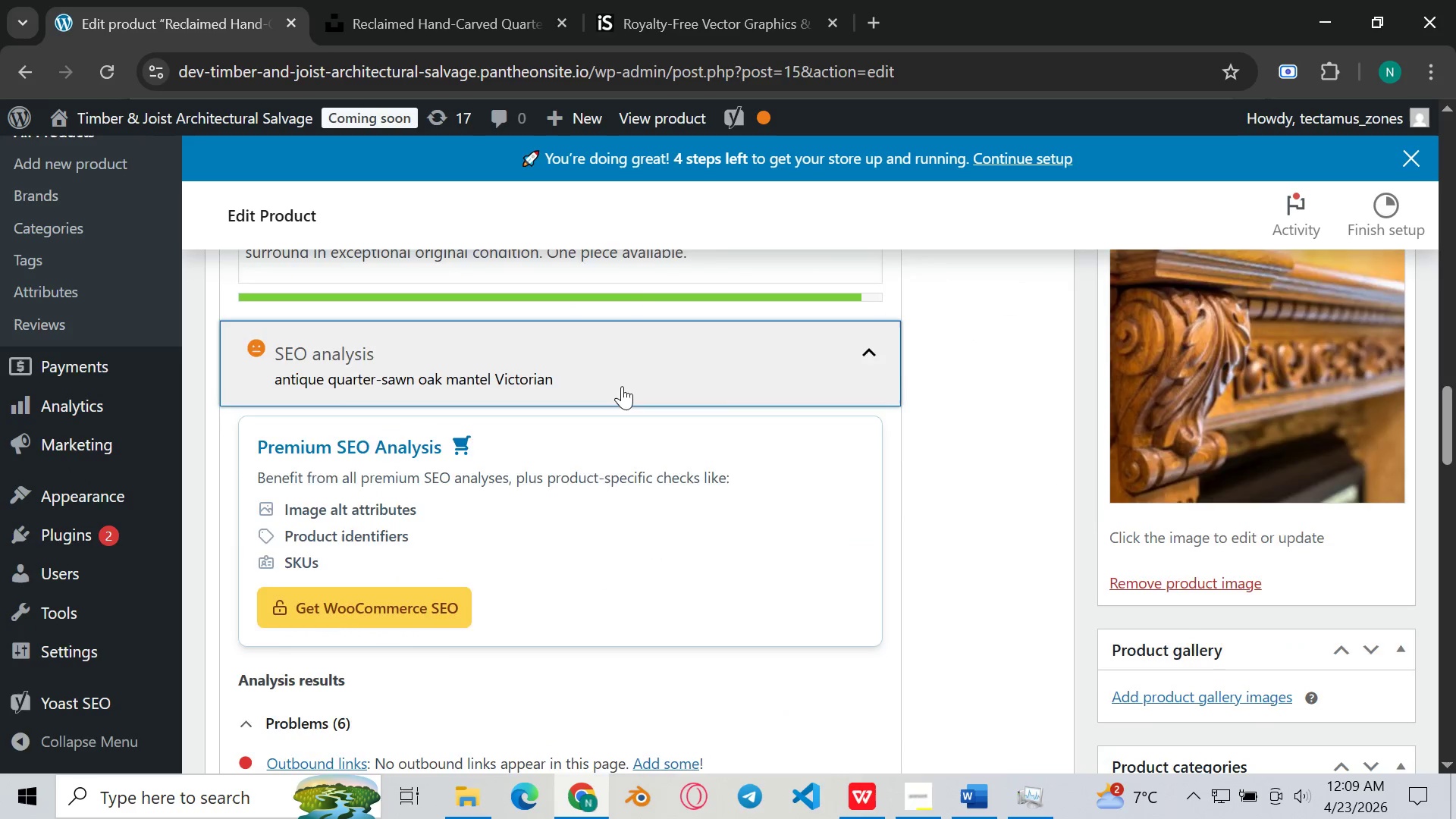 
scroll: coordinate [622, 386], scroll_direction: down, amount: 6.0
 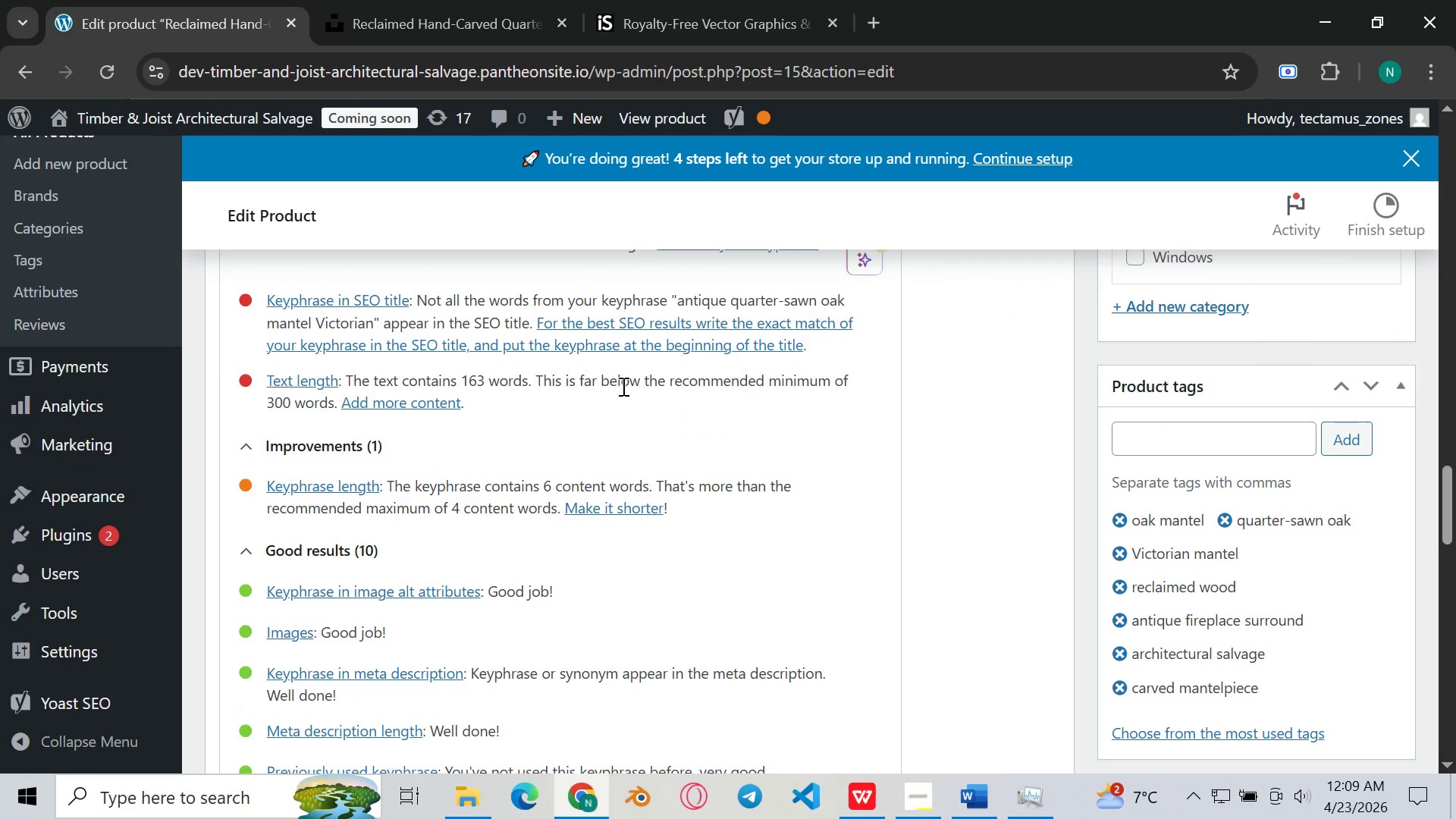 
scroll: coordinate [622, 386], scroll_direction: up, amount: 16.0
 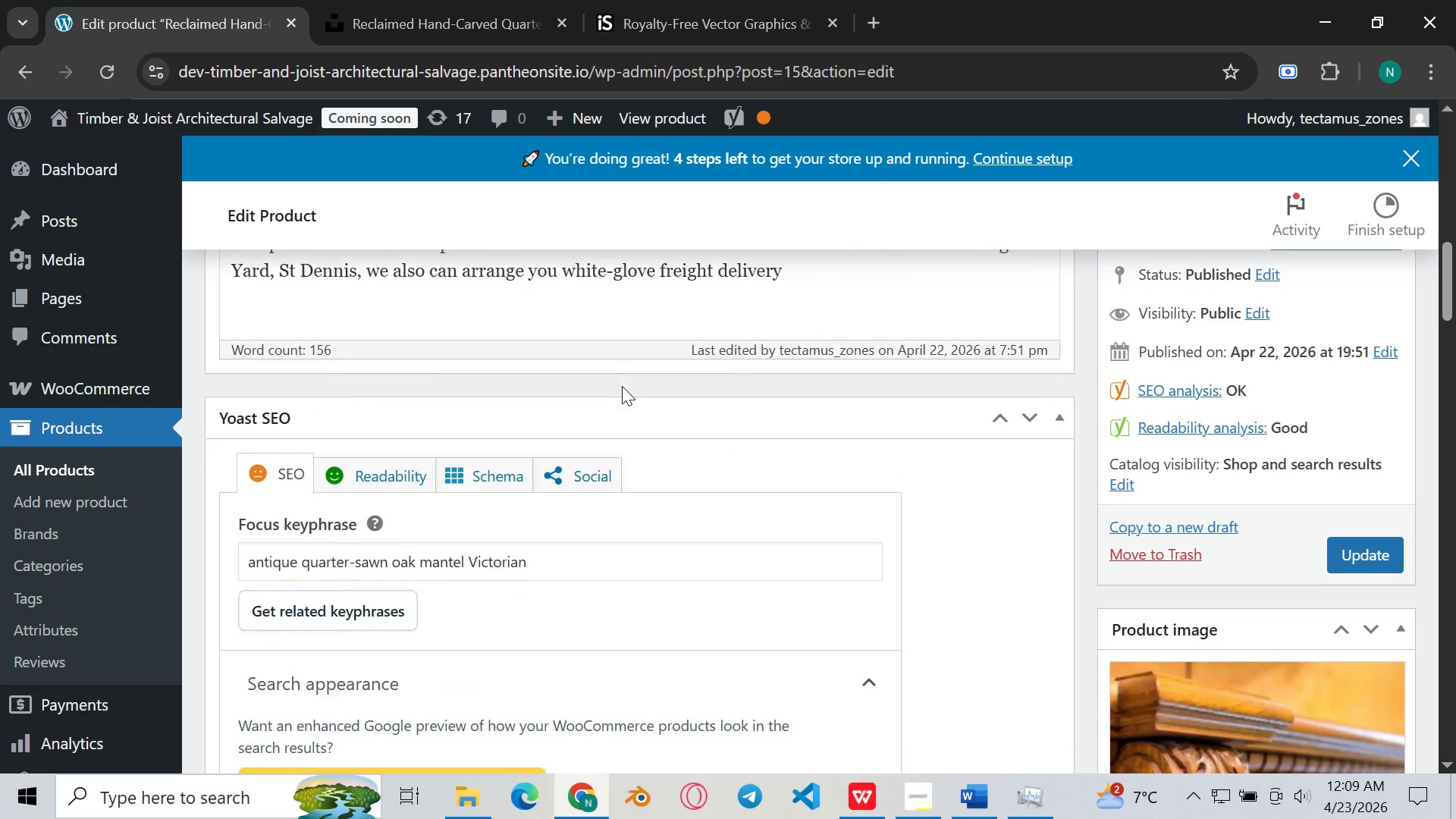 
scroll: coordinate [622, 386], scroll_direction: down, amount: 1.0
 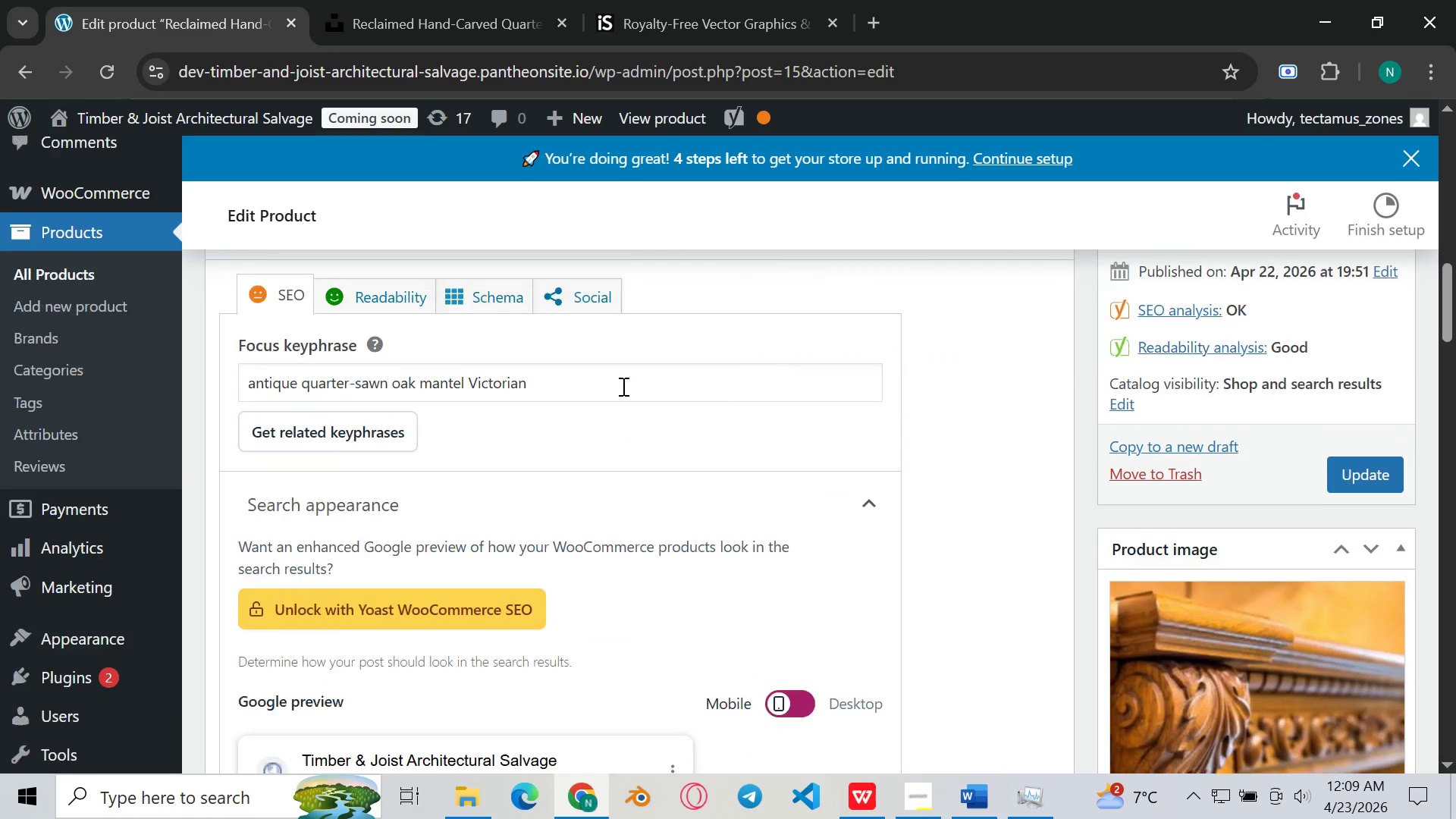 
scroll: coordinate [622, 386], scroll_direction: none, amount: 0.0
 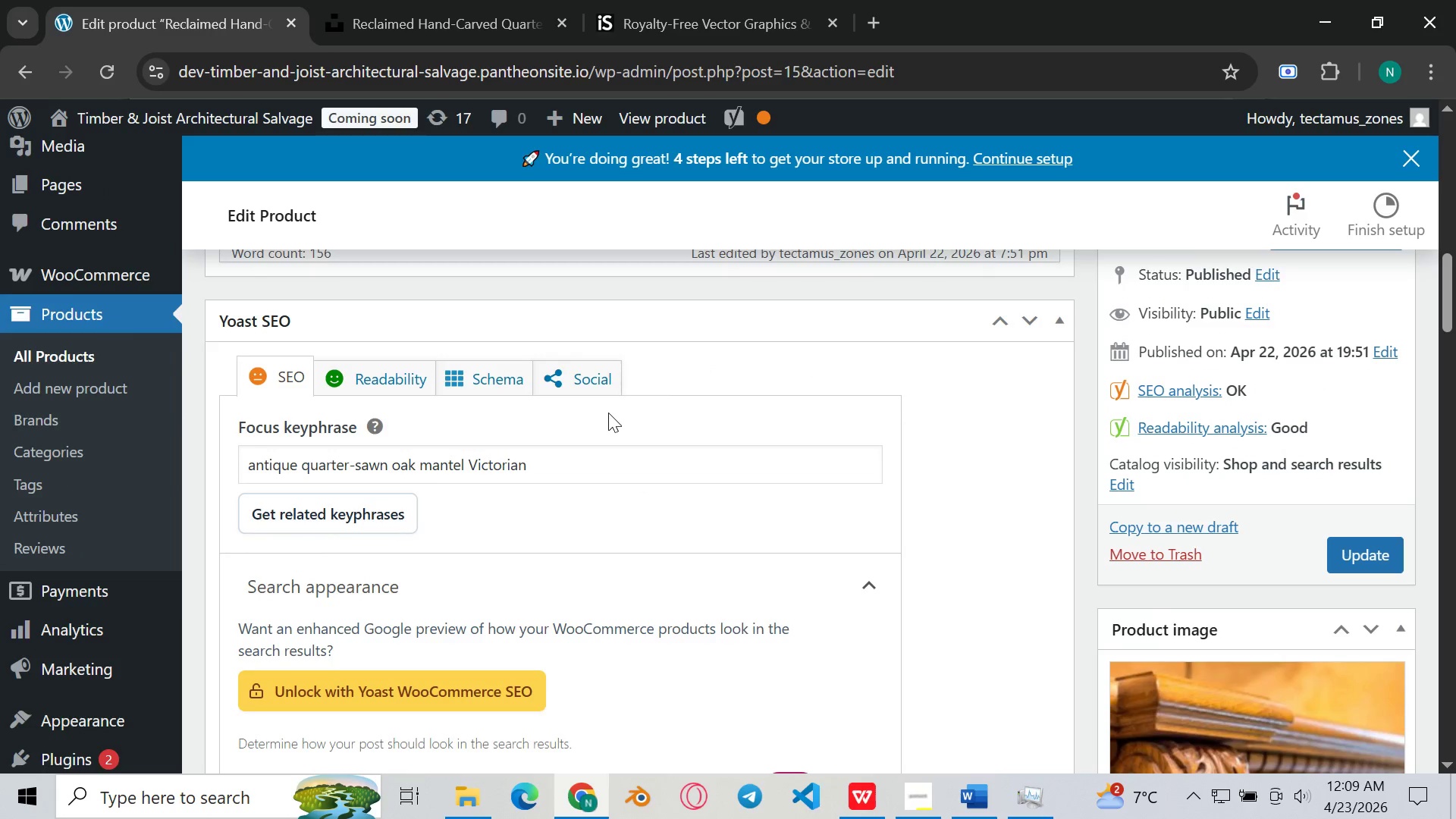 
left_click([564, 482])
 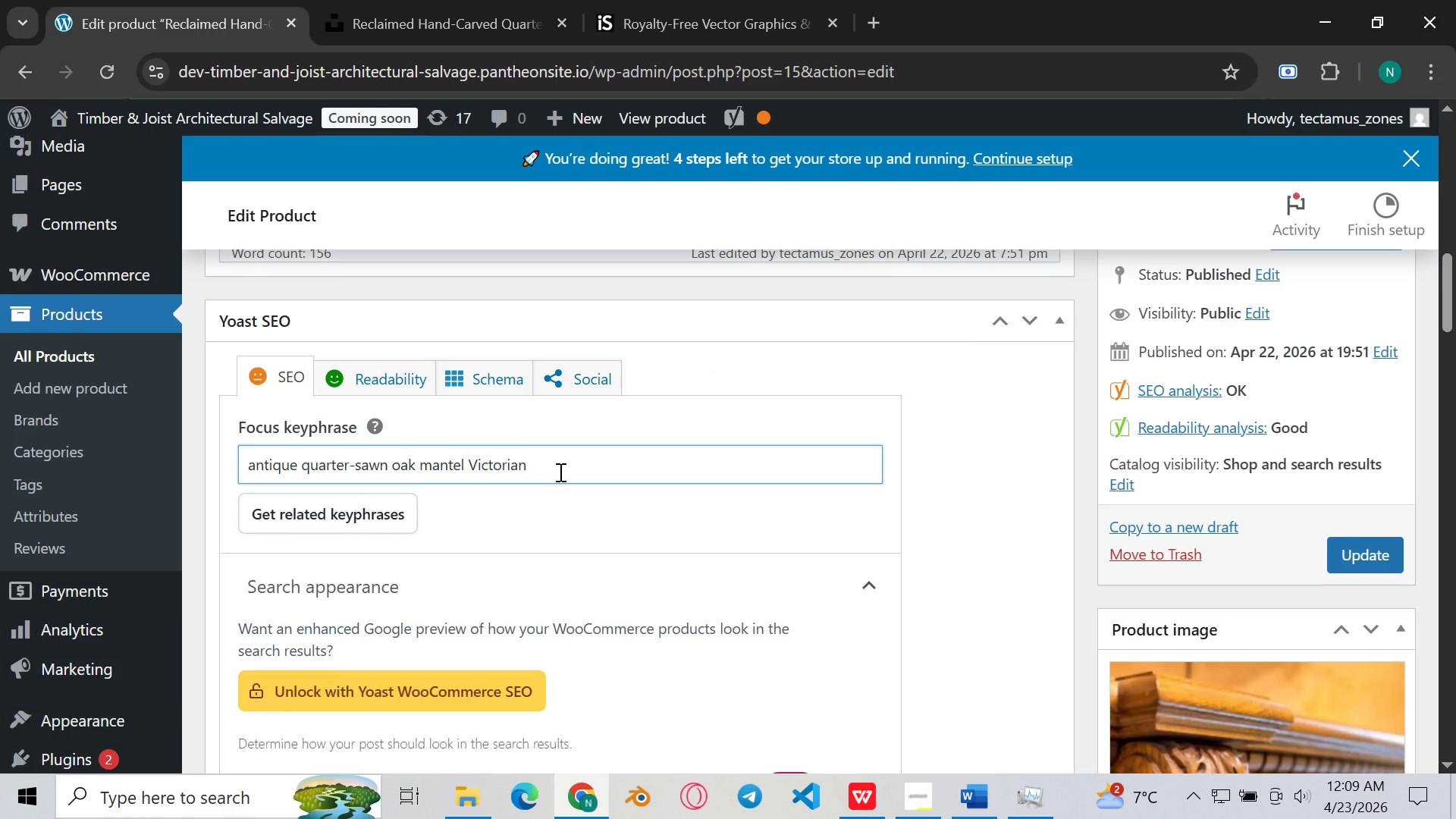 
hold_key(key=Backspace, duration=0.83)
 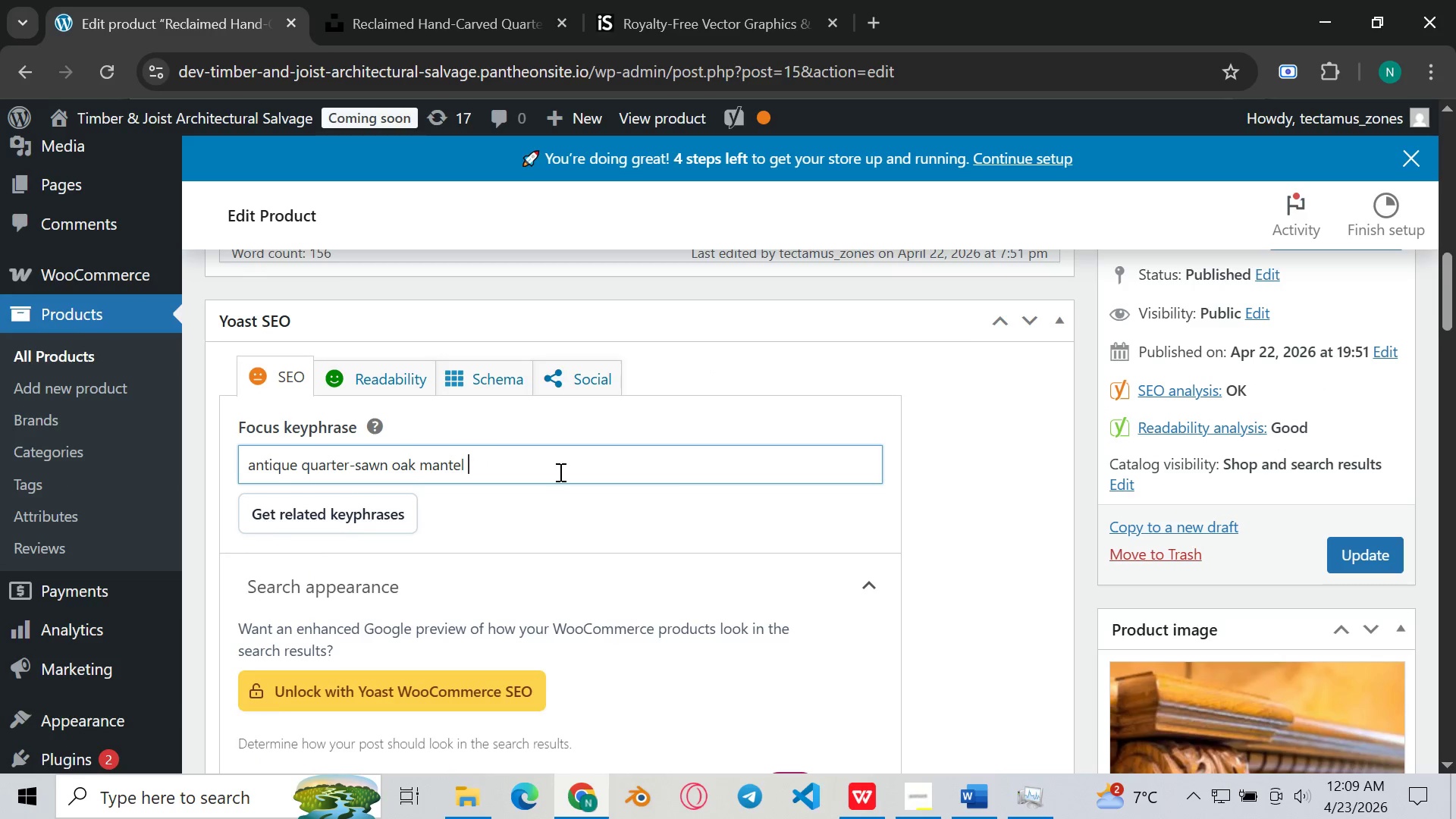 
hold_key(key=Backspace, duration=0.73)
 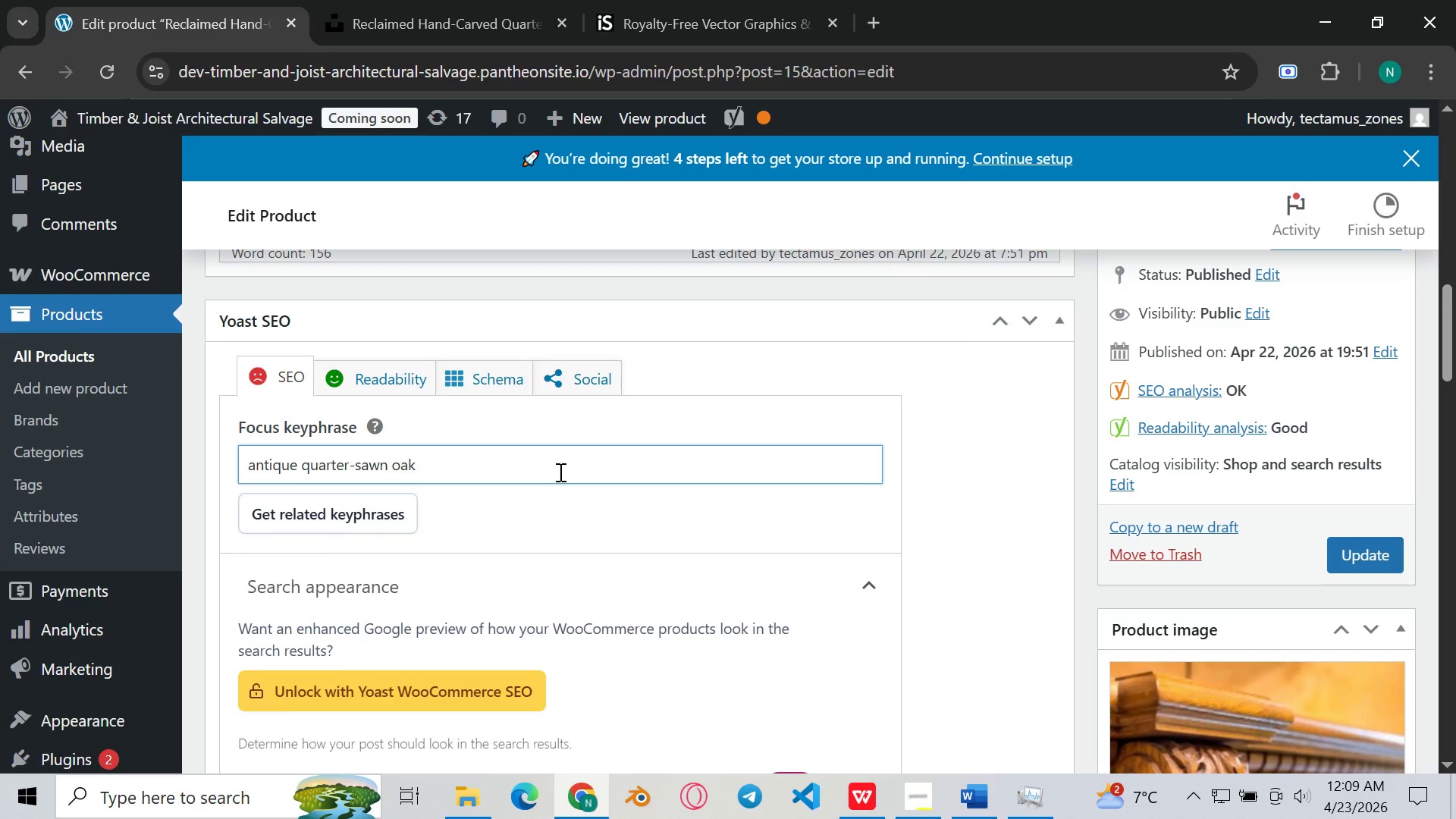 
key(Backspace)
 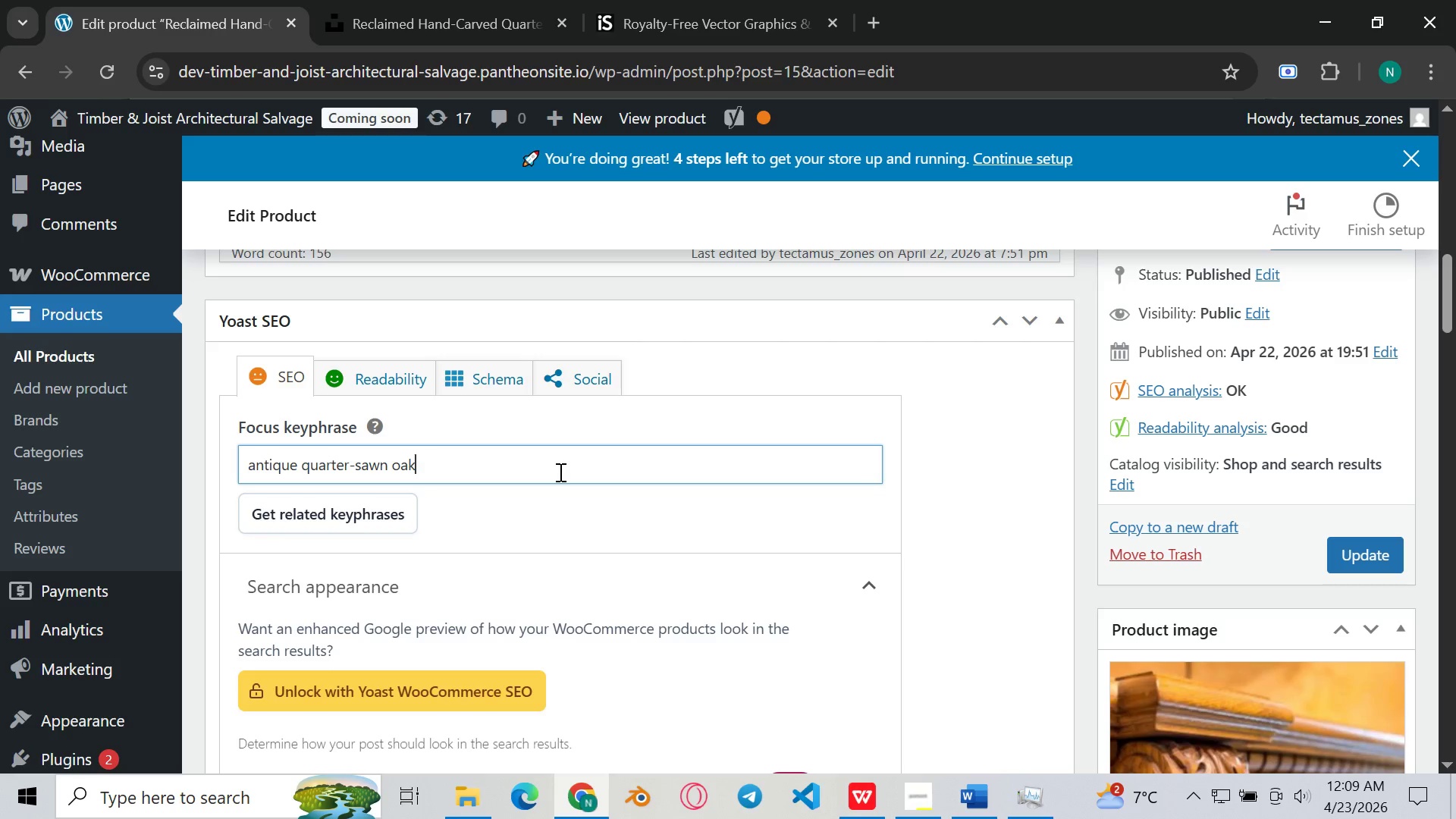 
scroll: coordinate [559, 472], scroll_direction: down, amount: 1.0
 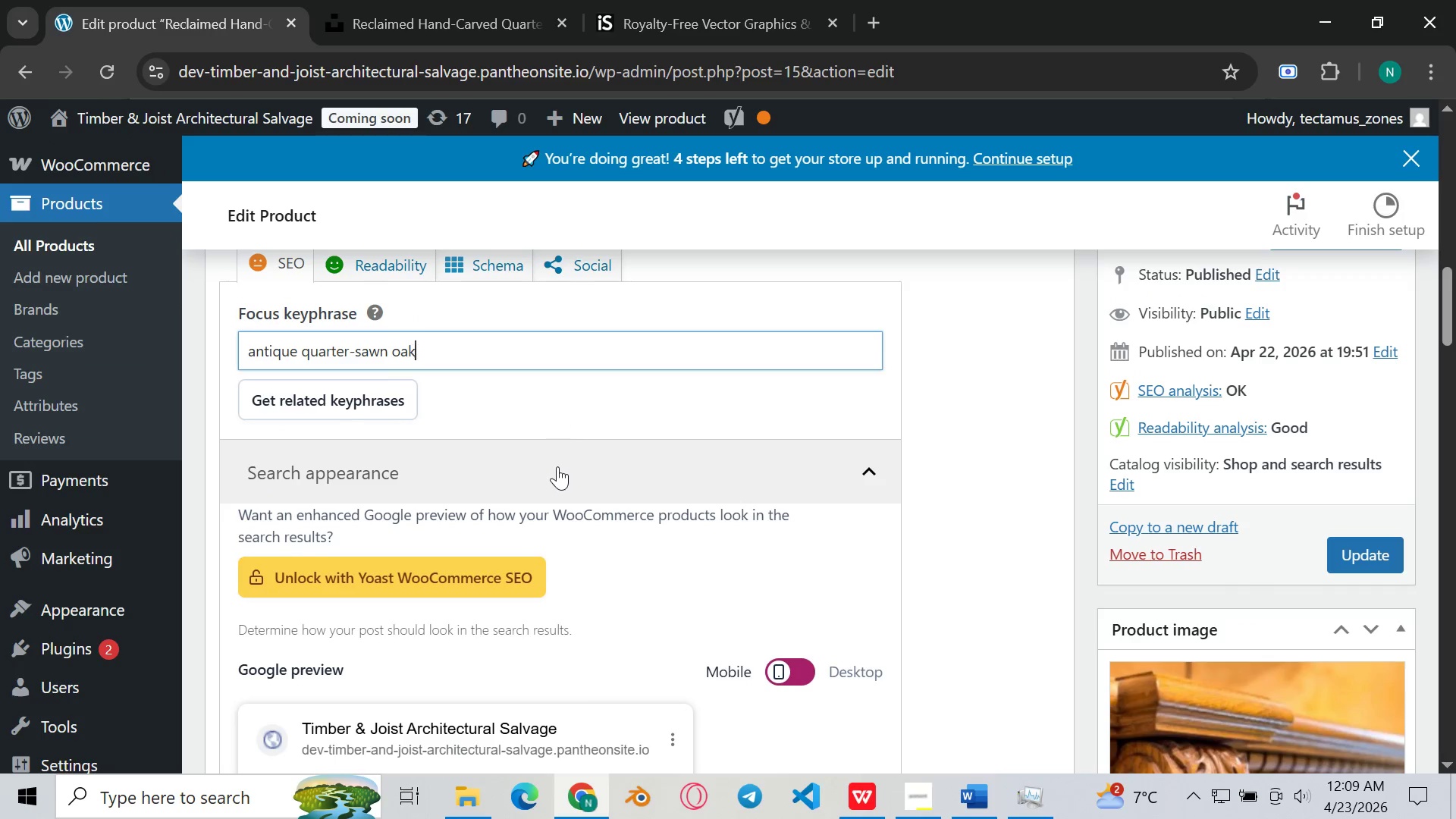 
scroll: coordinate [557, 466], scroll_direction: up, amount: 1.0
 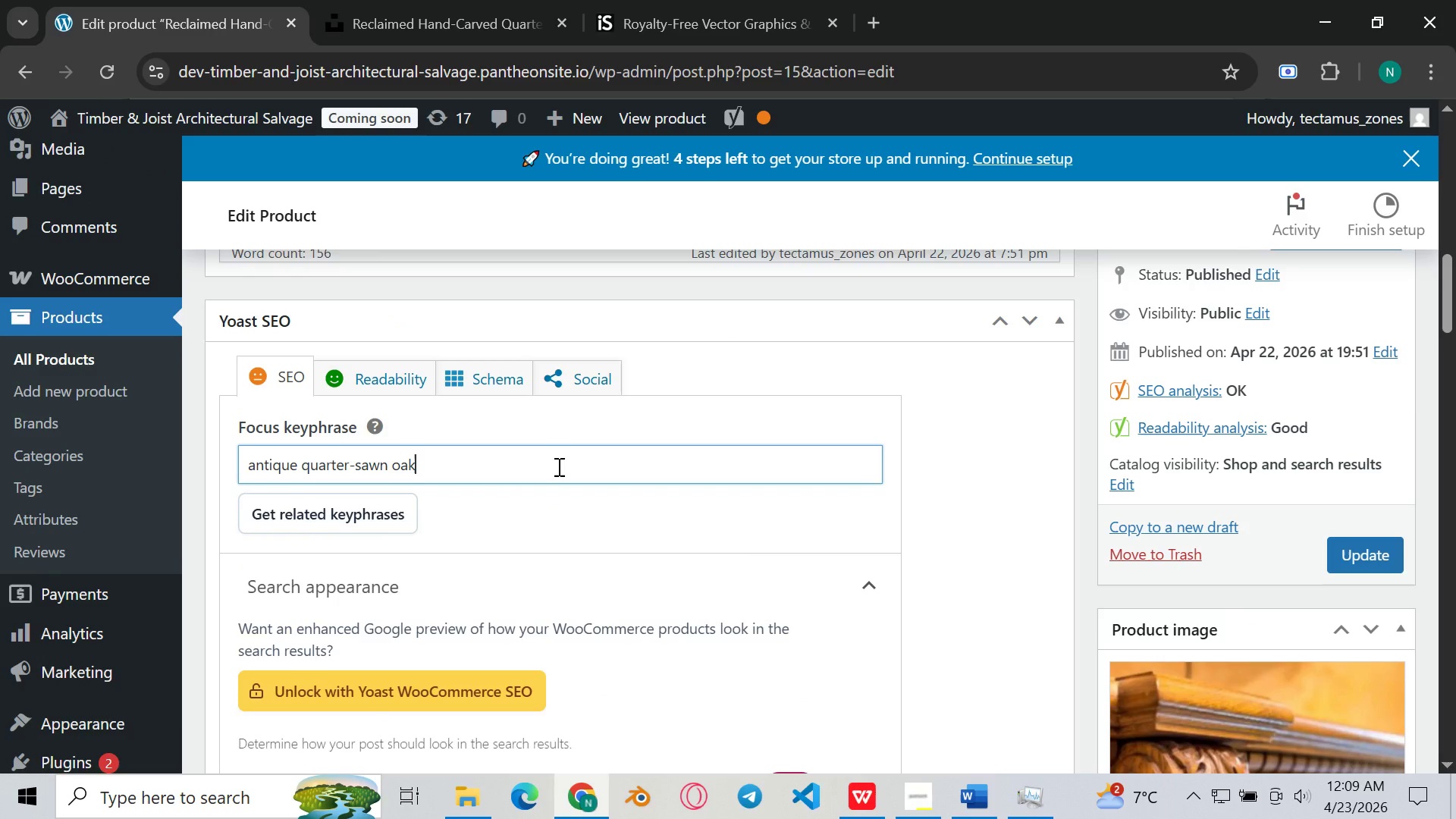 
key(Space)
 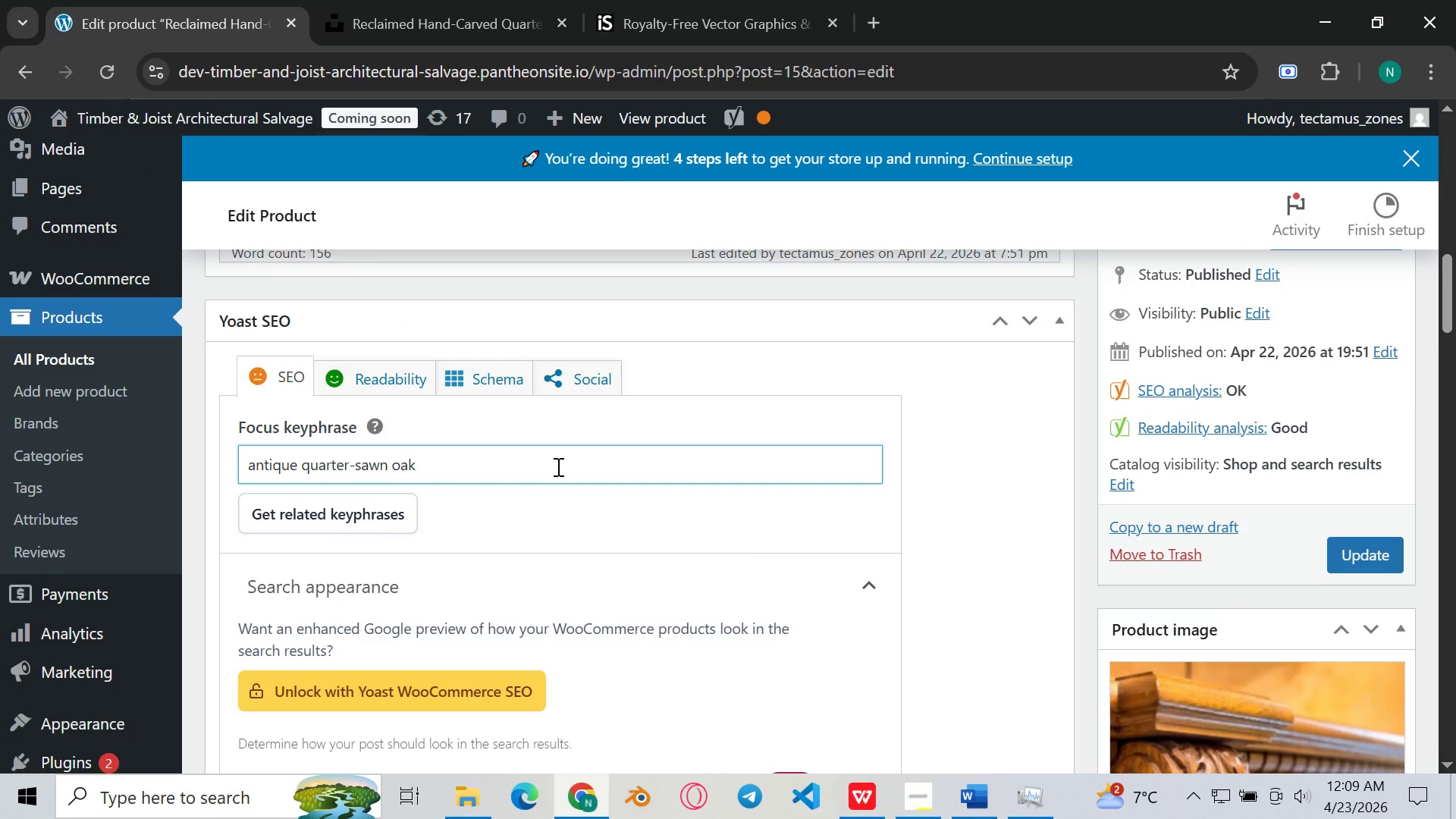 
scroll: coordinate [557, 466], scroll_direction: none, amount: 0.0
 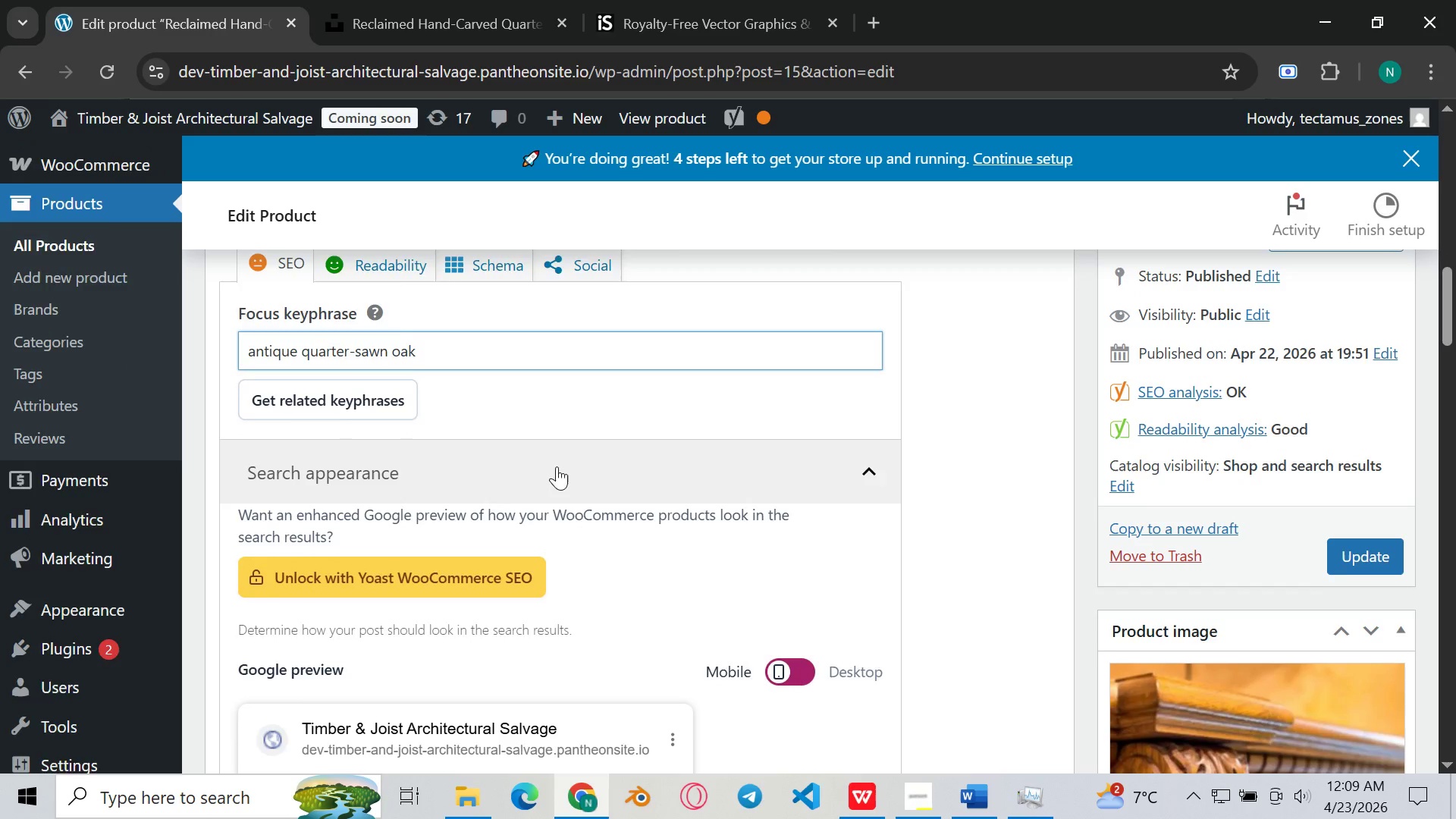 
scroll: coordinate [557, 466], scroll_direction: down, amount: 8.0
 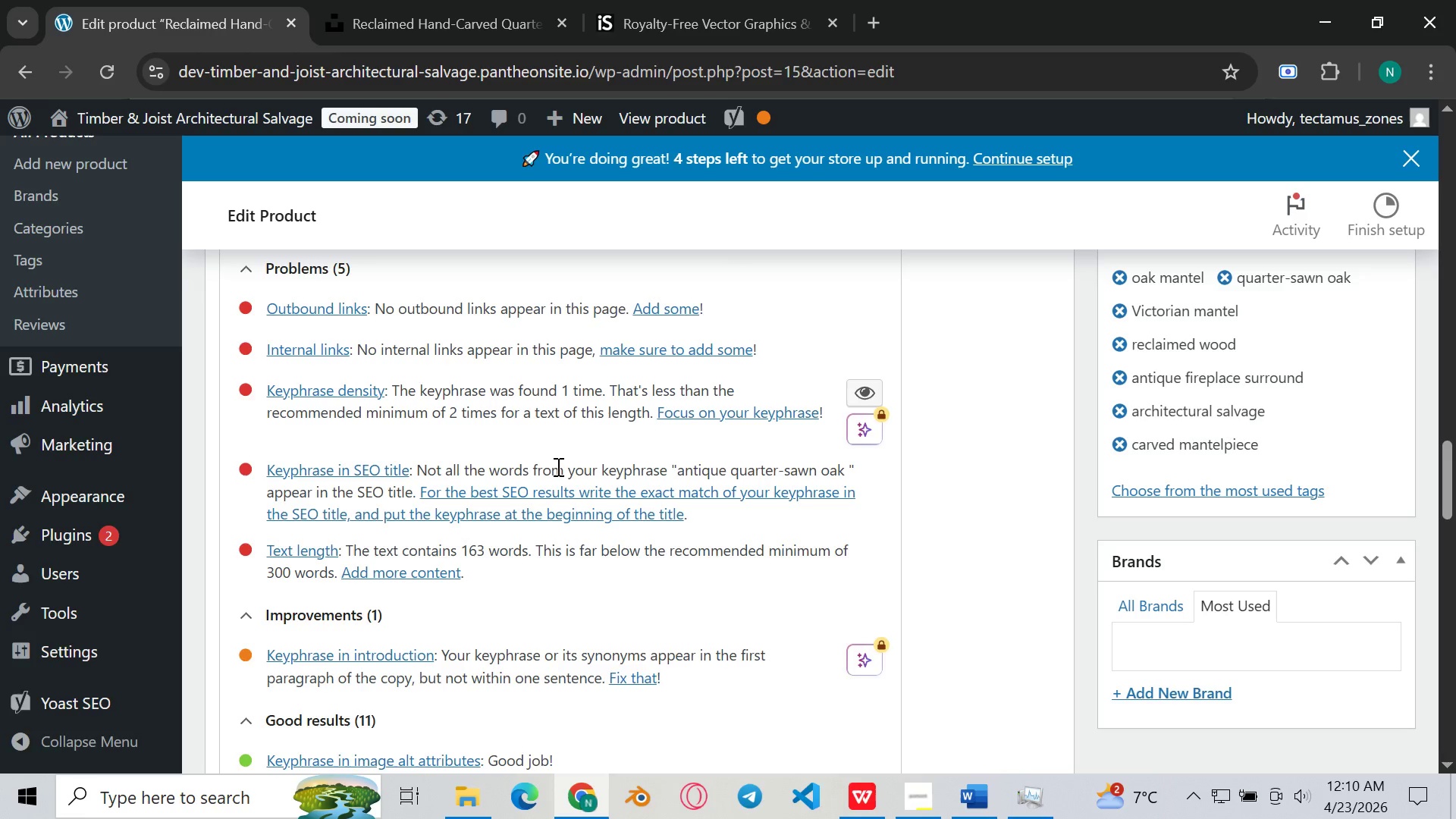 
wait(9.81)
 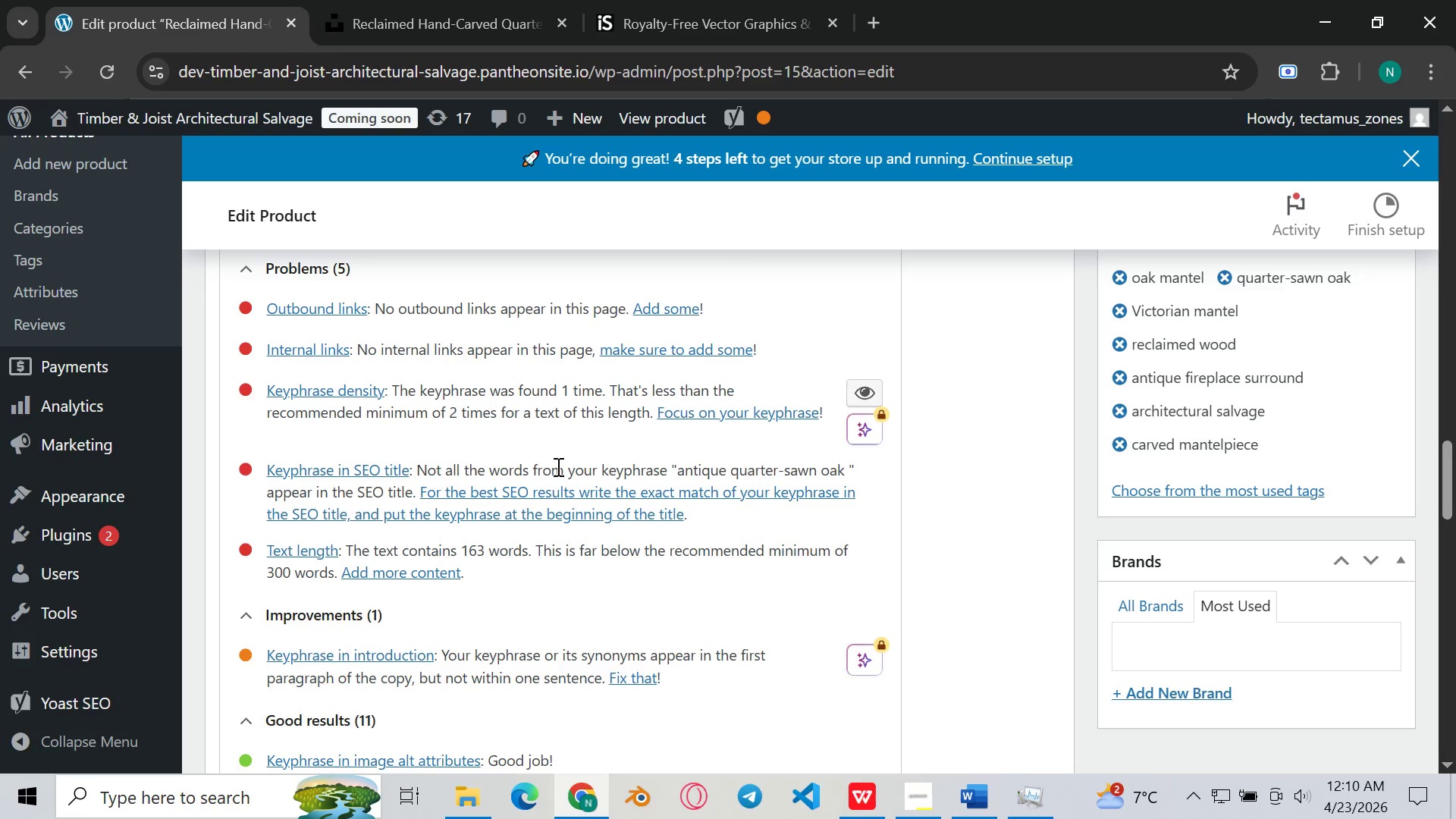 
scroll: coordinate [557, 466], scroll_direction: none, amount: 0.0
 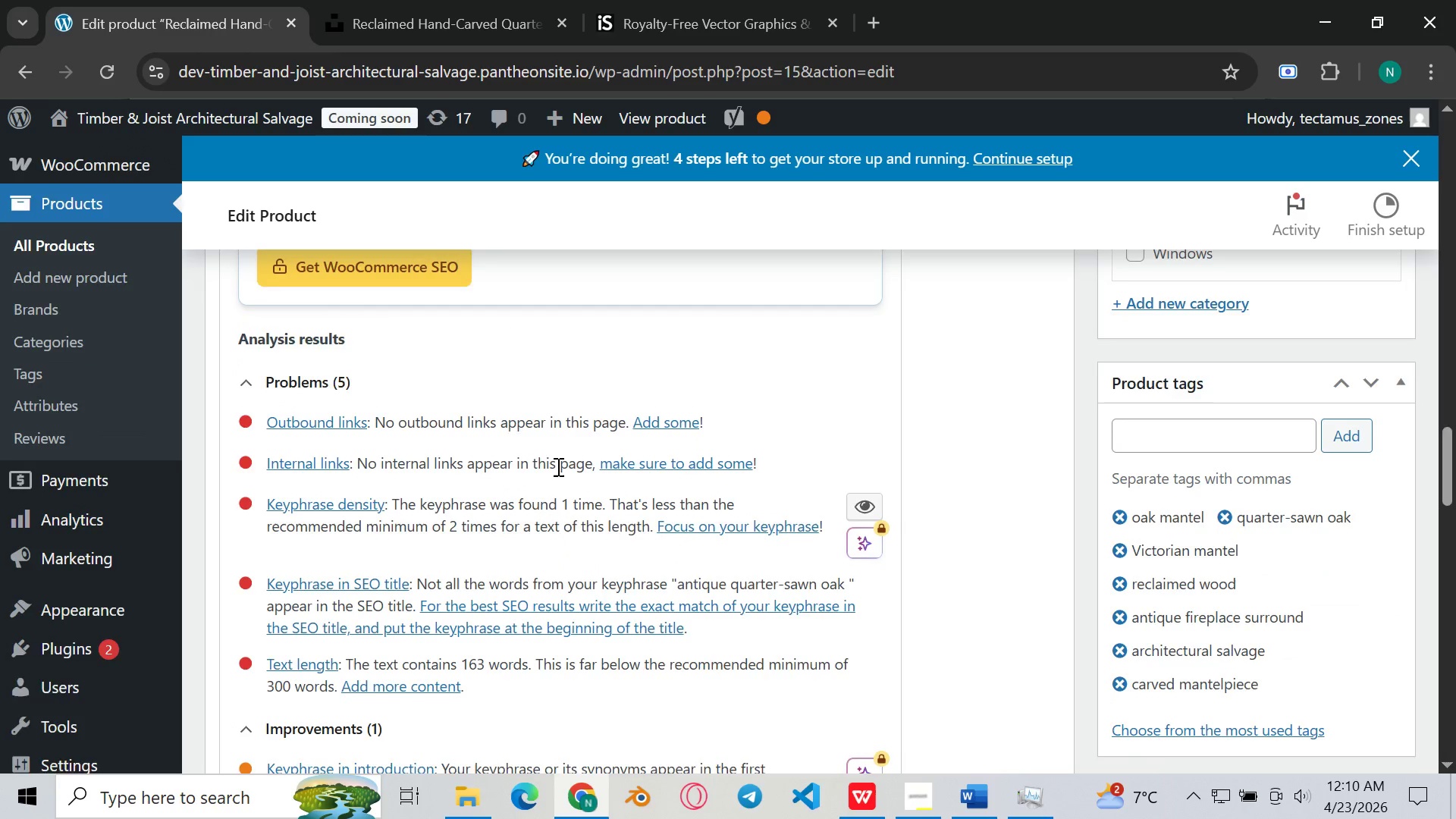 
scroll: coordinate [557, 466], scroll_direction: up, amount: 18.0
 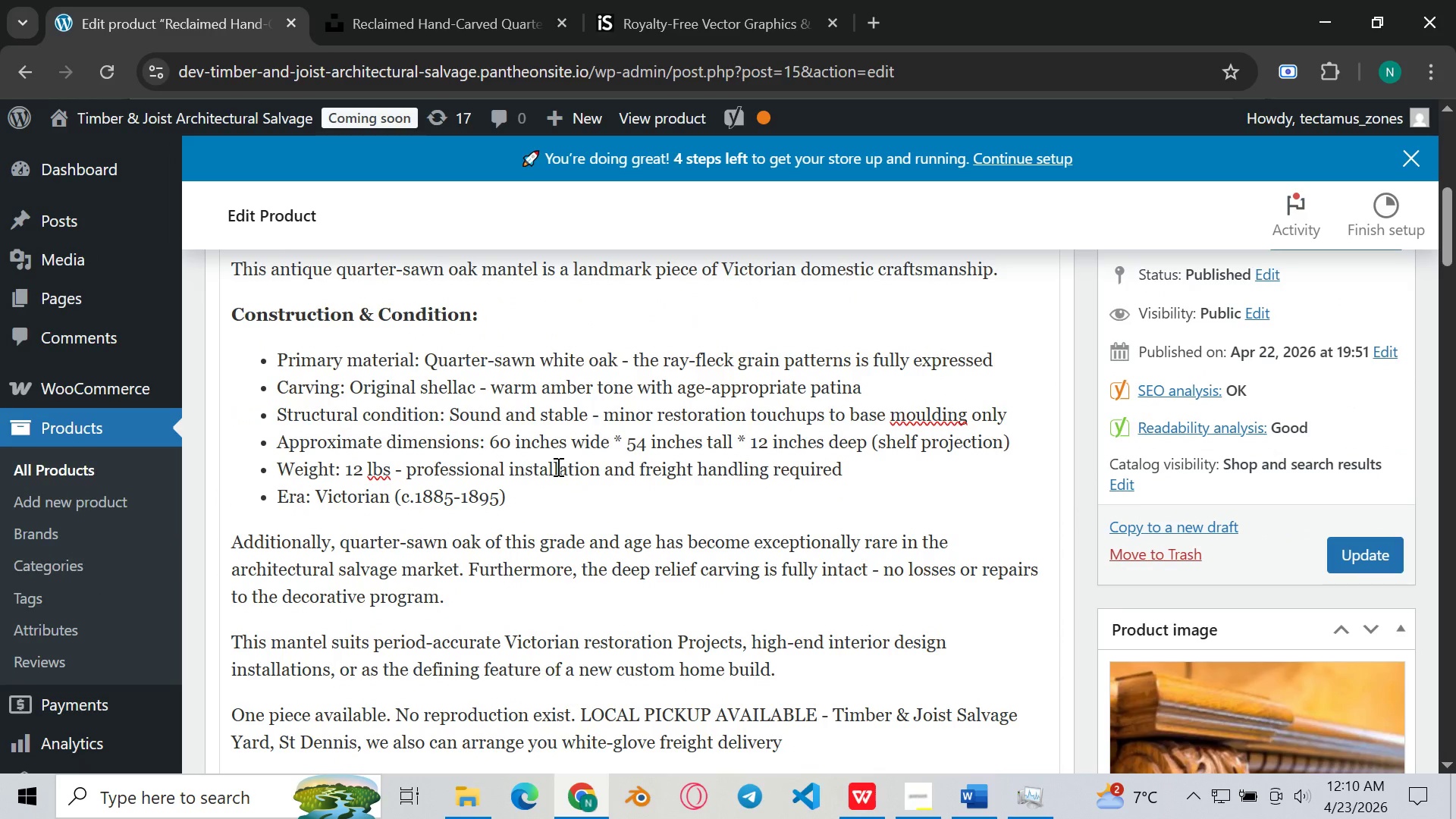 
scroll: coordinate [557, 466], scroll_direction: down, amount: 2.0
 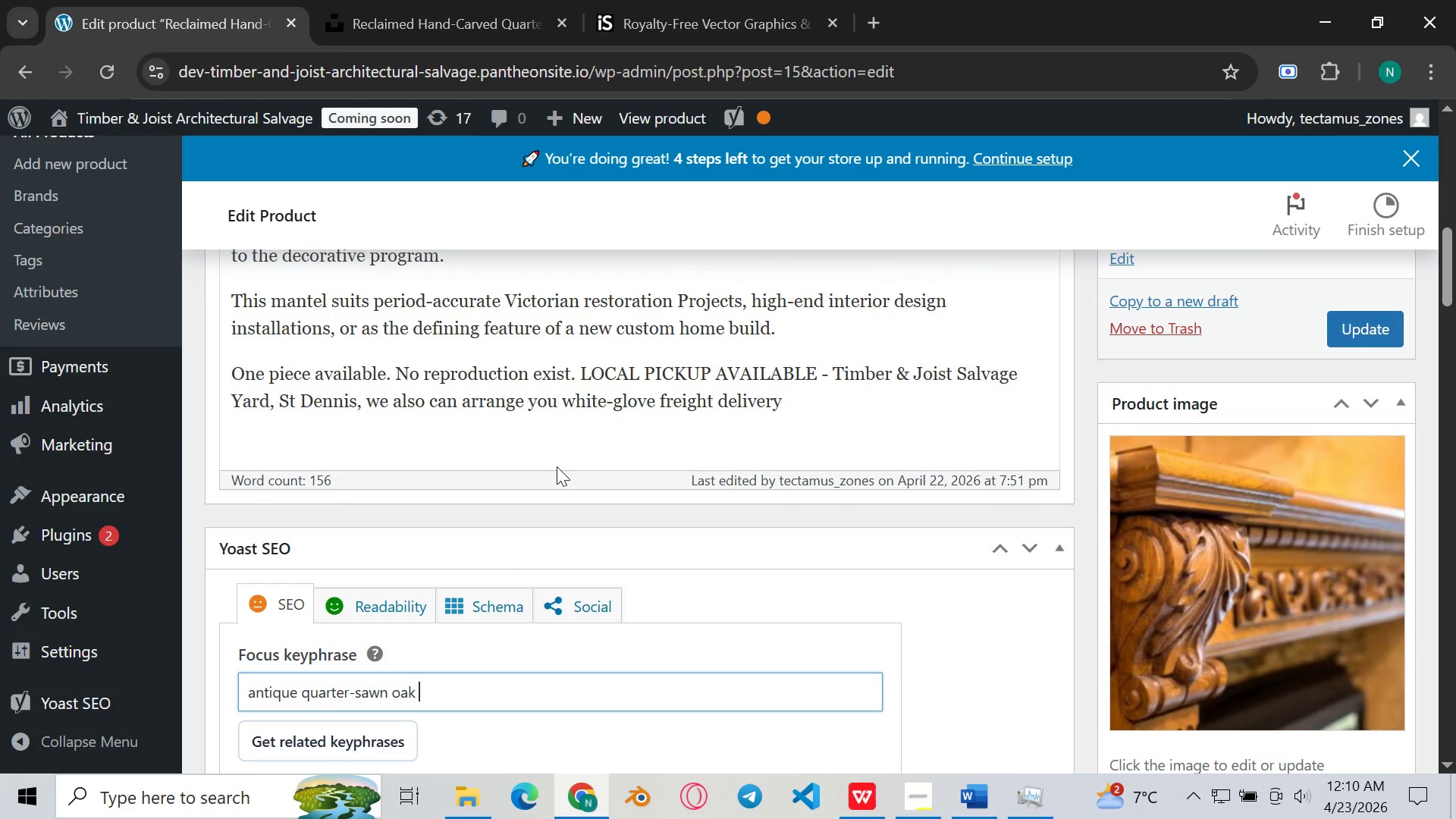 
scroll: coordinate [557, 466], scroll_direction: up, amount: 5.0
 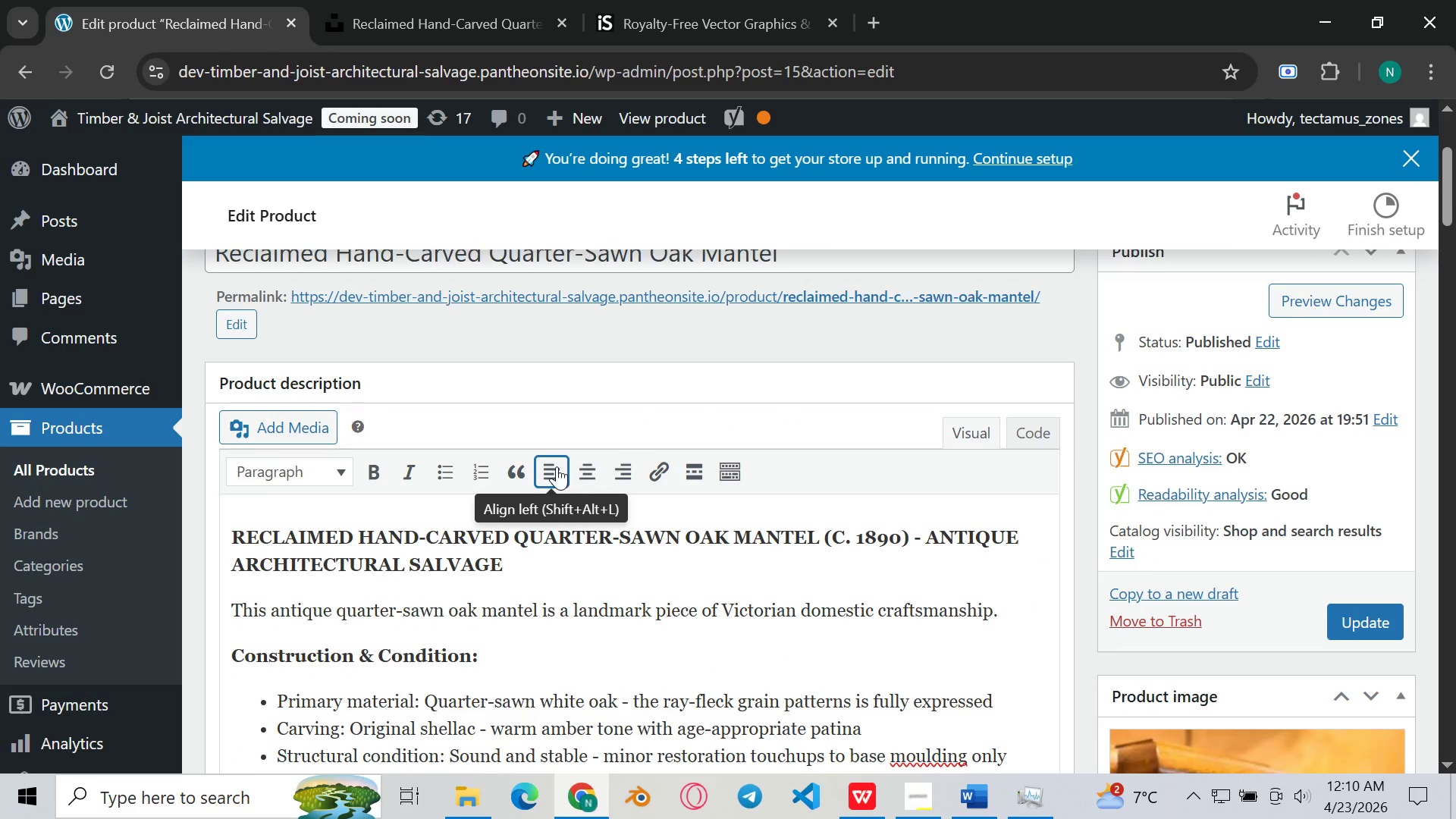 
scroll: coordinate [557, 466], scroll_direction: down, amount: 1.0
 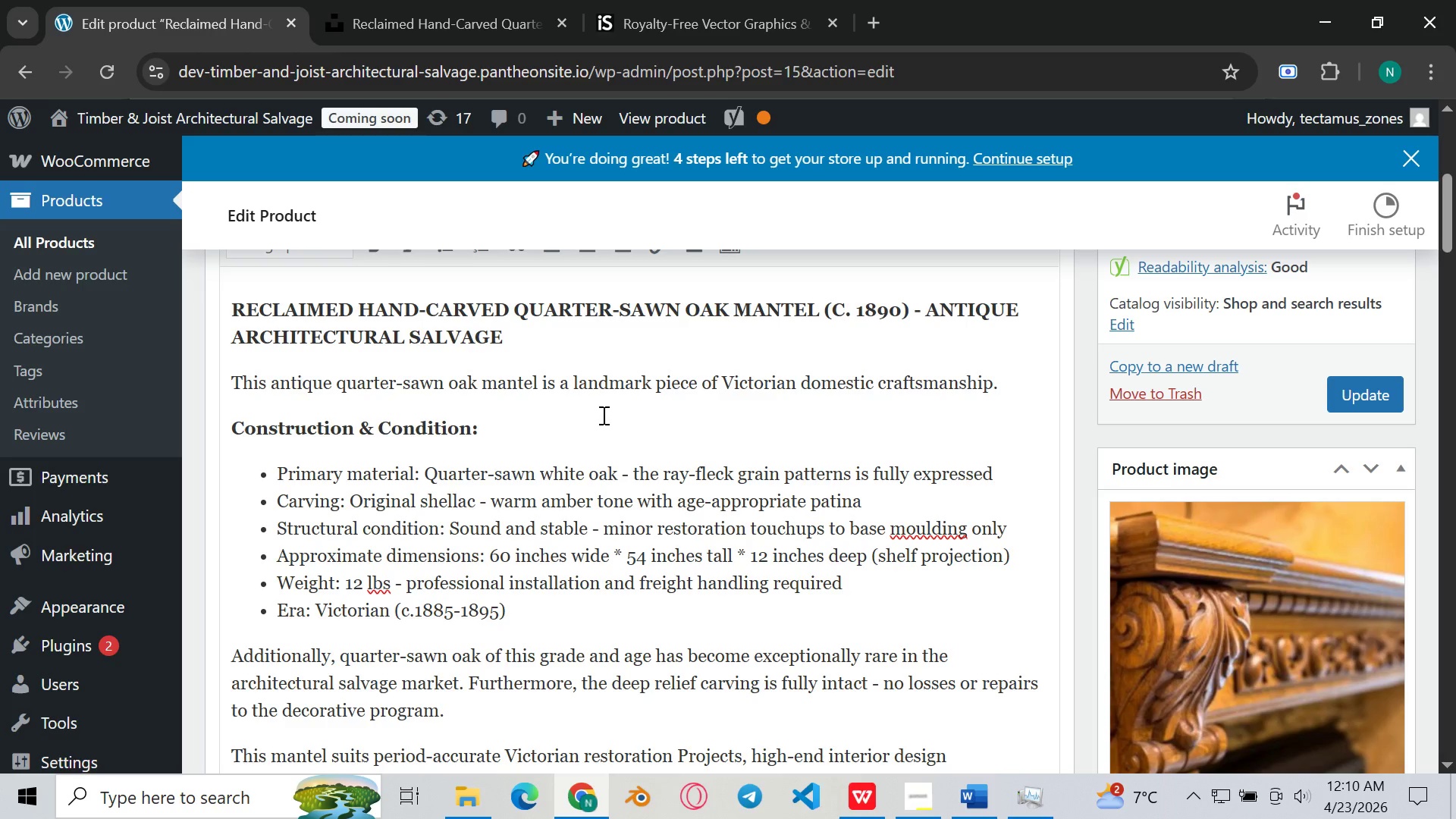 
left_click([607, 406])
 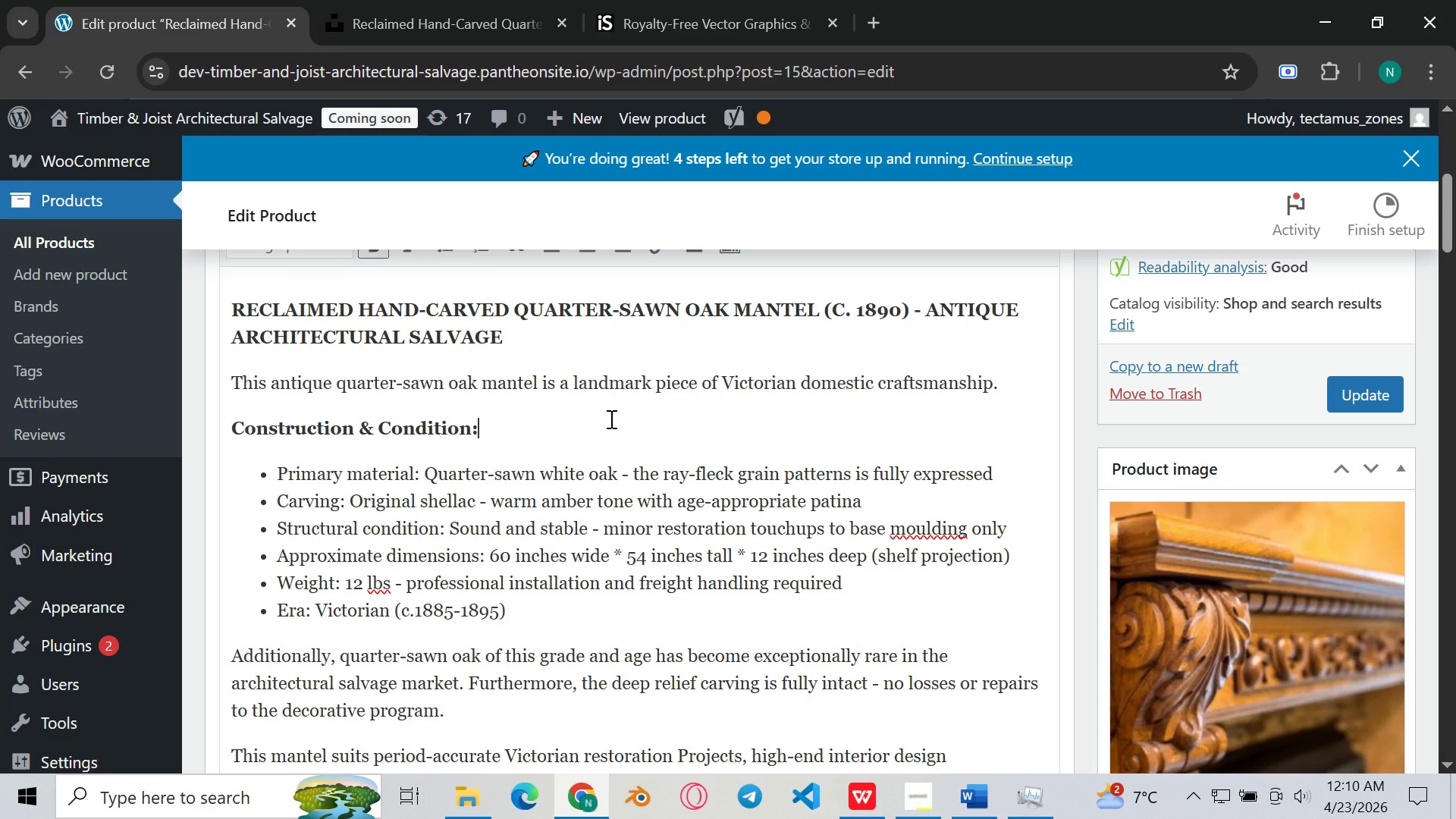 
scroll: coordinate [614, 445], scroll_direction: down, amount: 2.0
 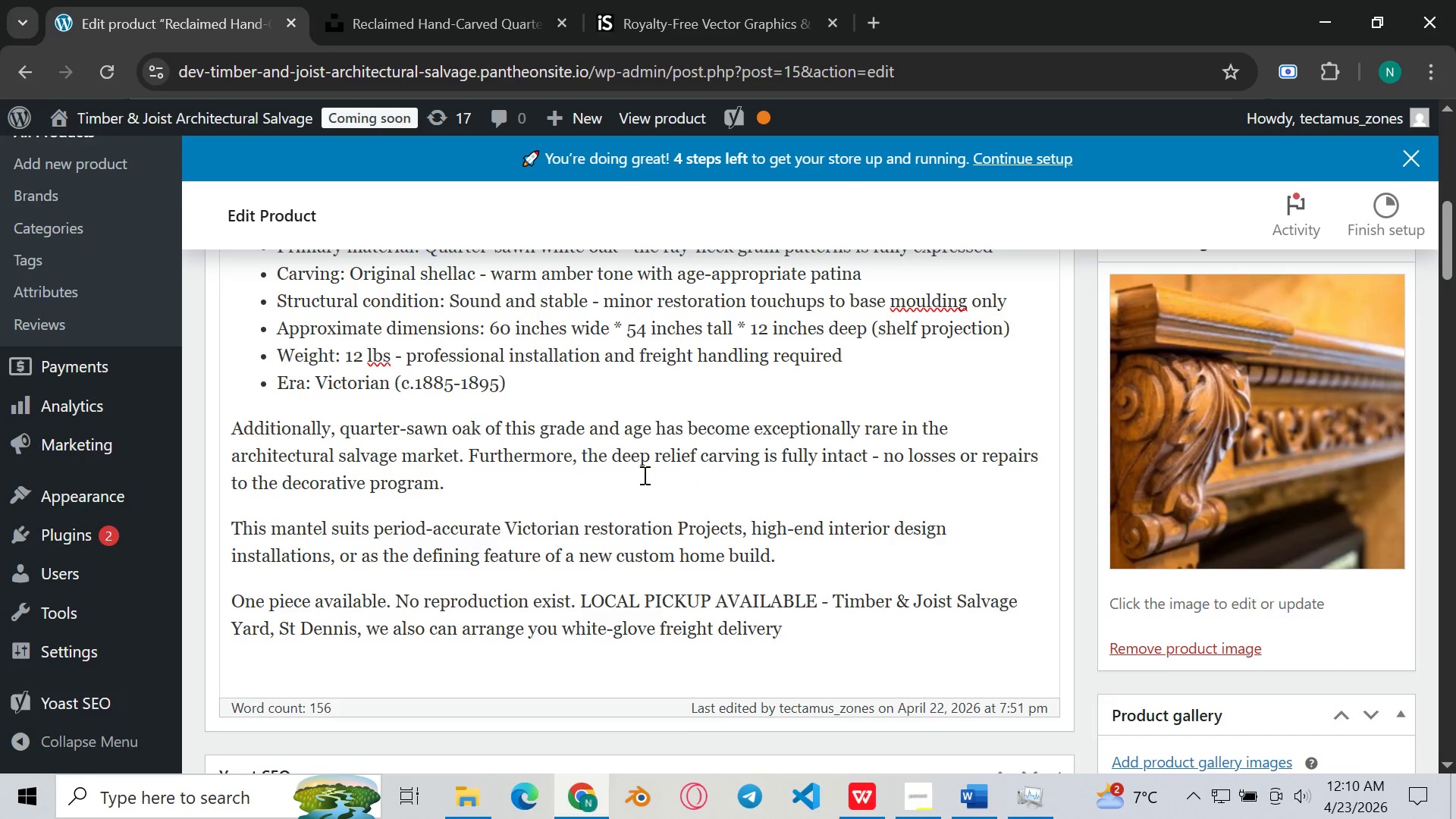 
left_click([657, 482])
 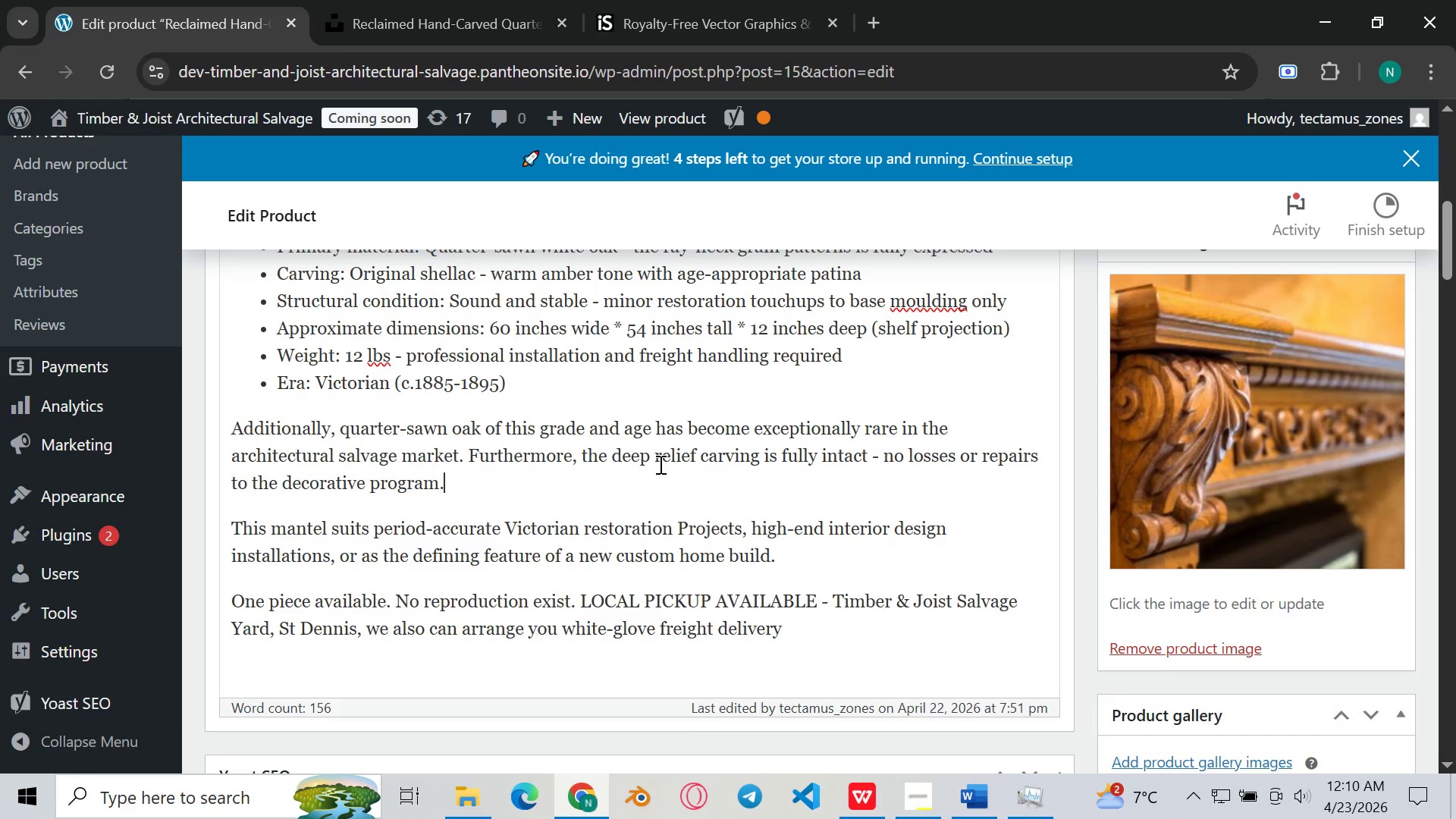 
type( yhis)
key(Backspace)
key(Backspace)
key(Backspace)
key(Backspace)
type(This )
 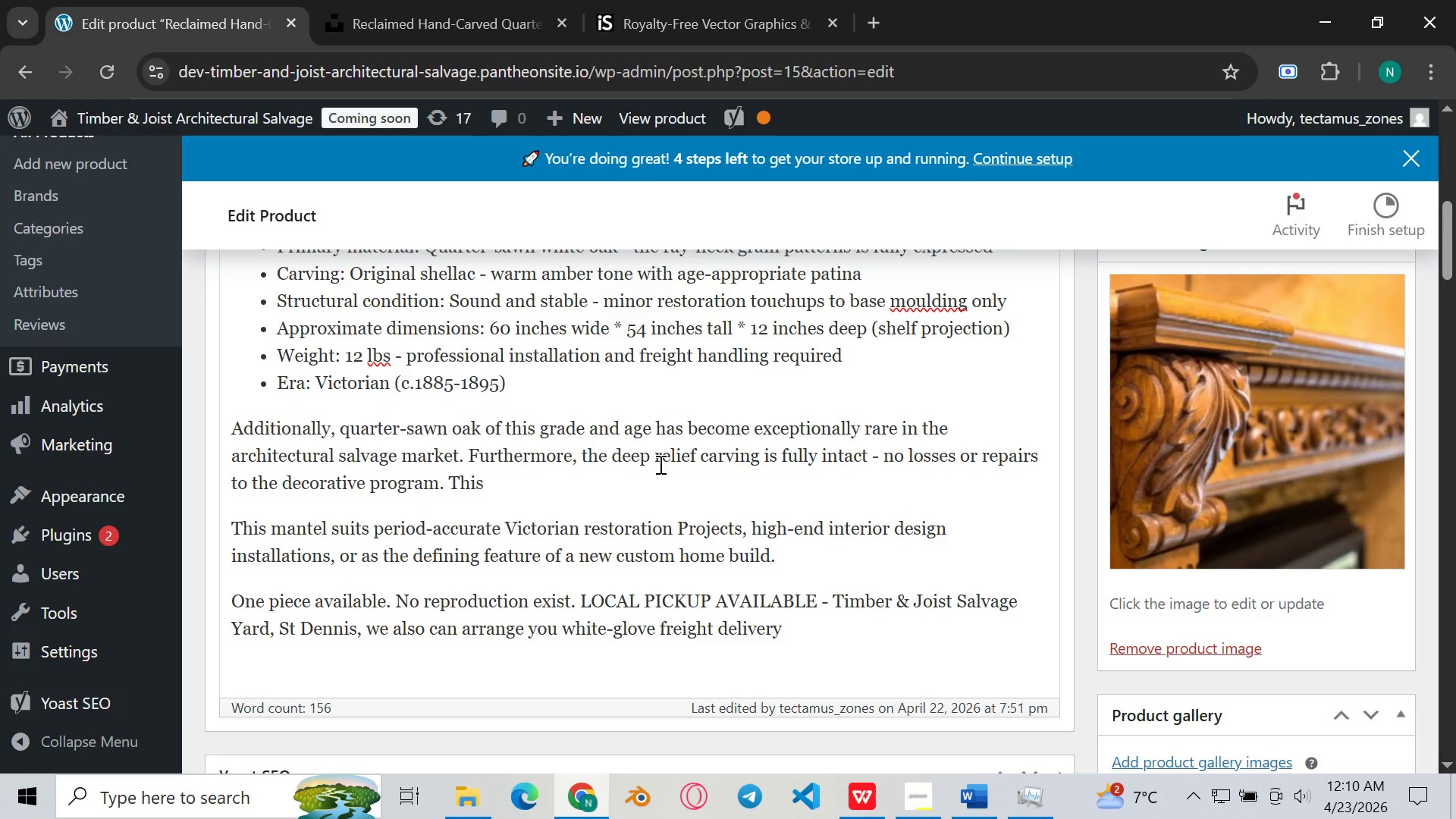 
type(quarter-sawn oak )
 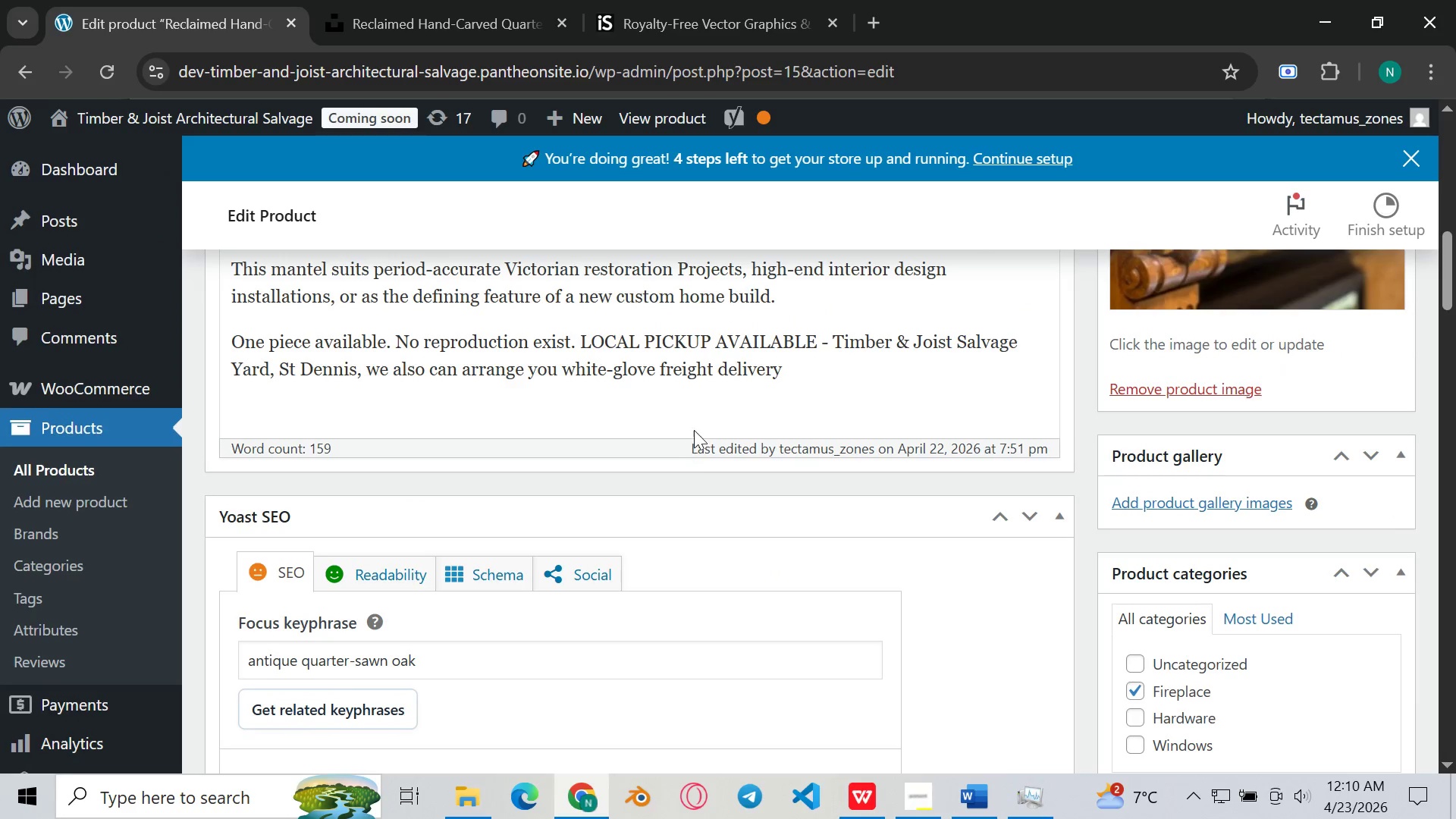 
left_click([700, 447])
 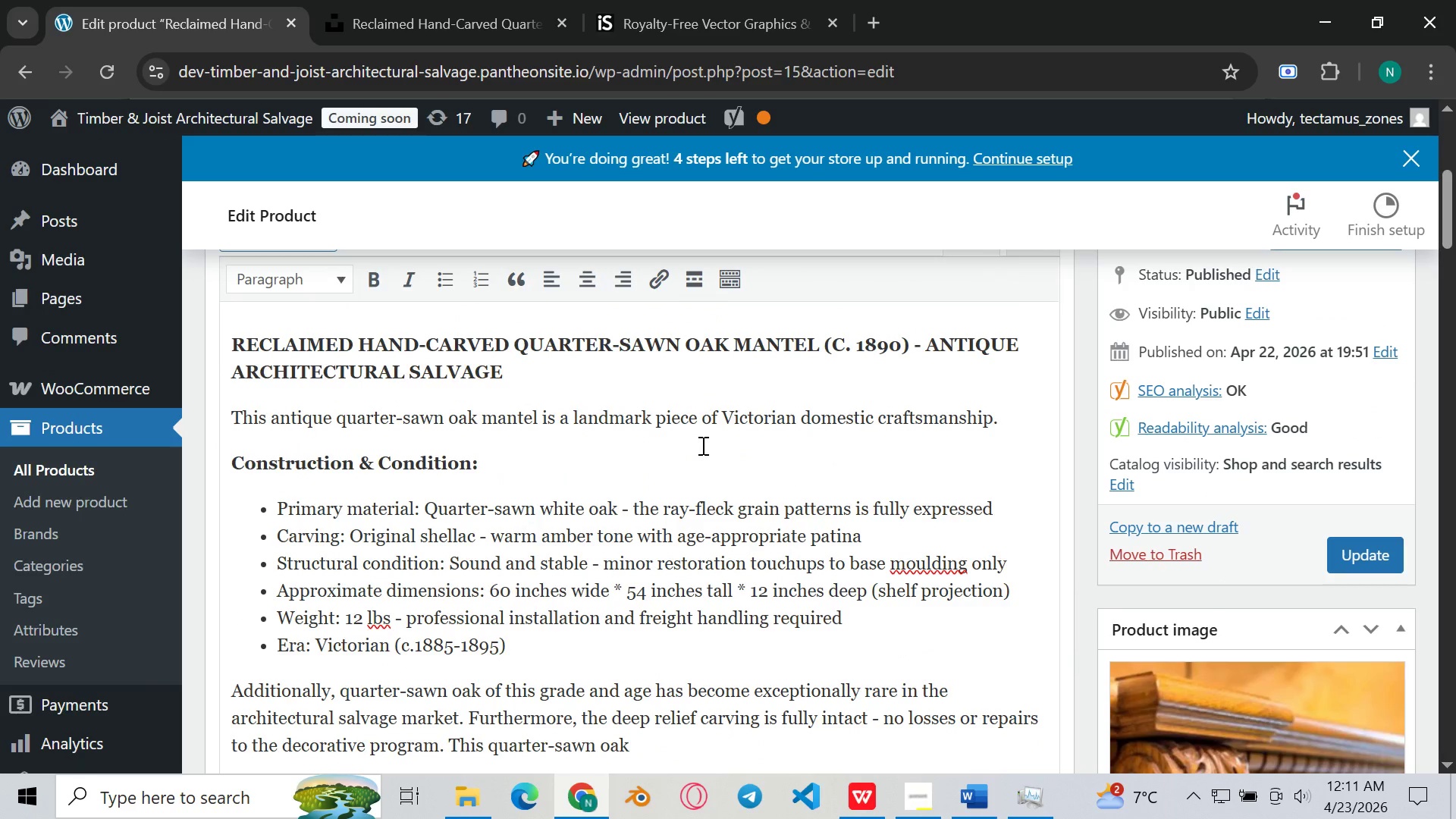 
wait(42.58)
 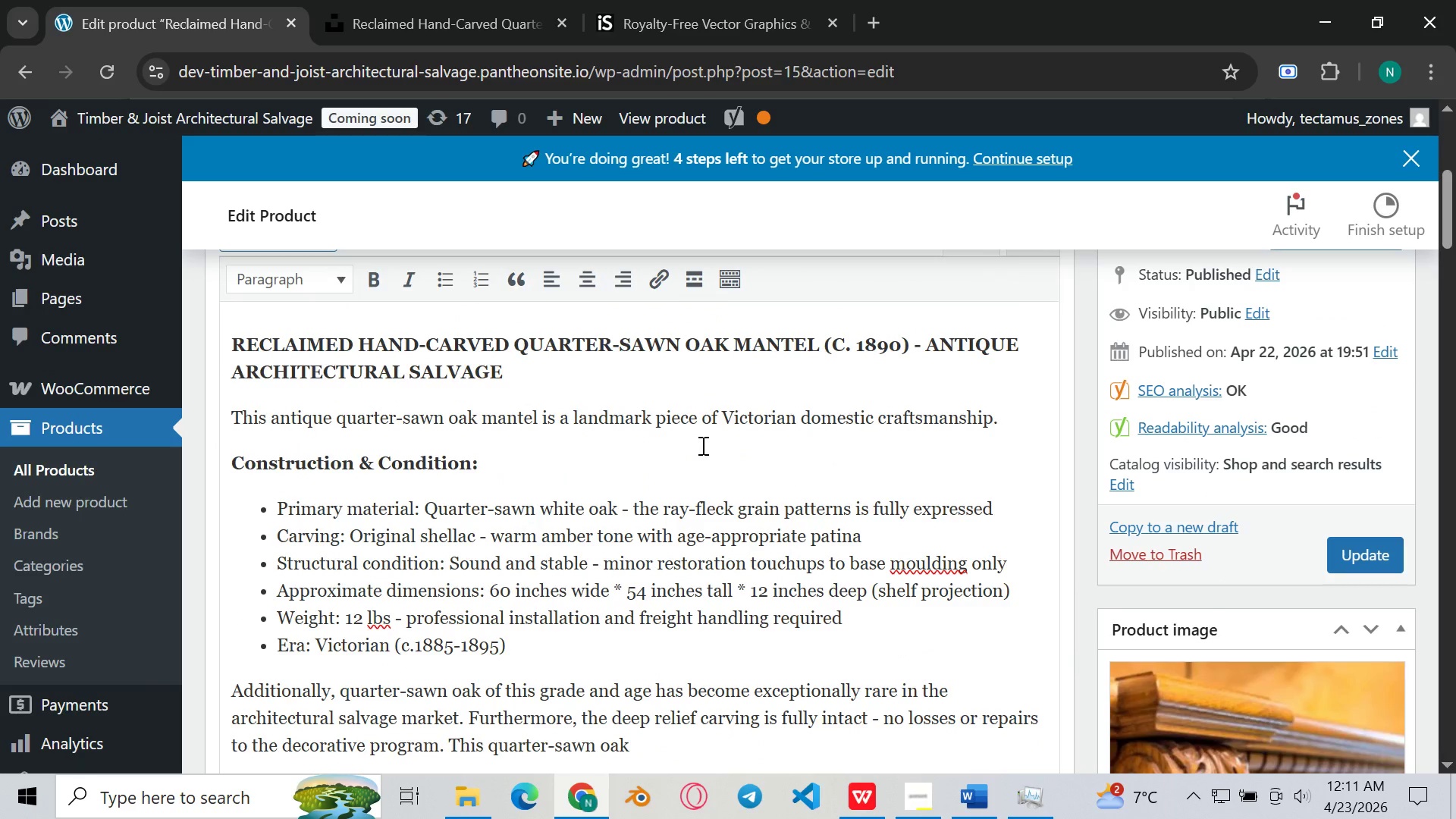 
left_click([640, 675])
 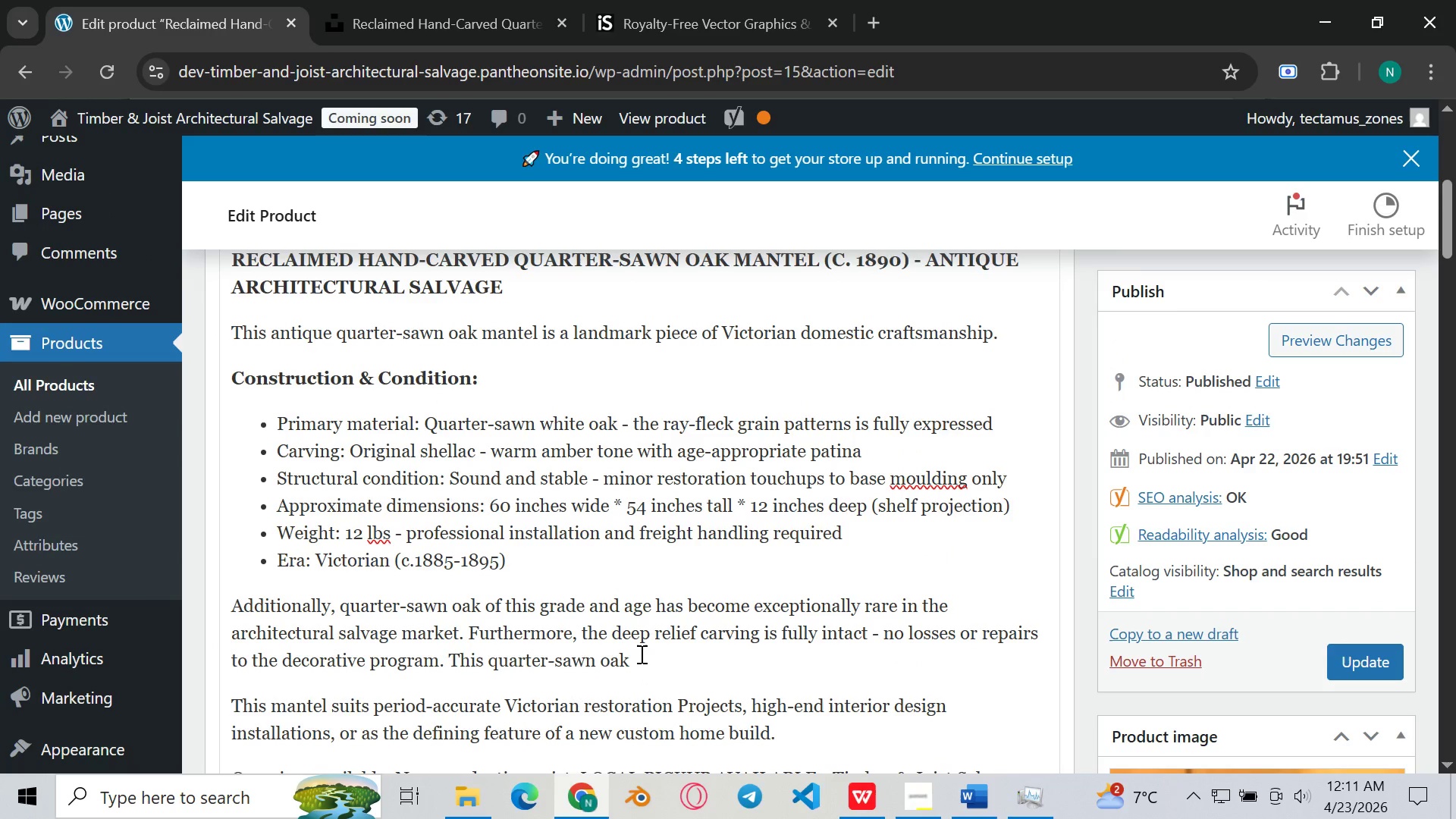 
left_click([640, 654])
 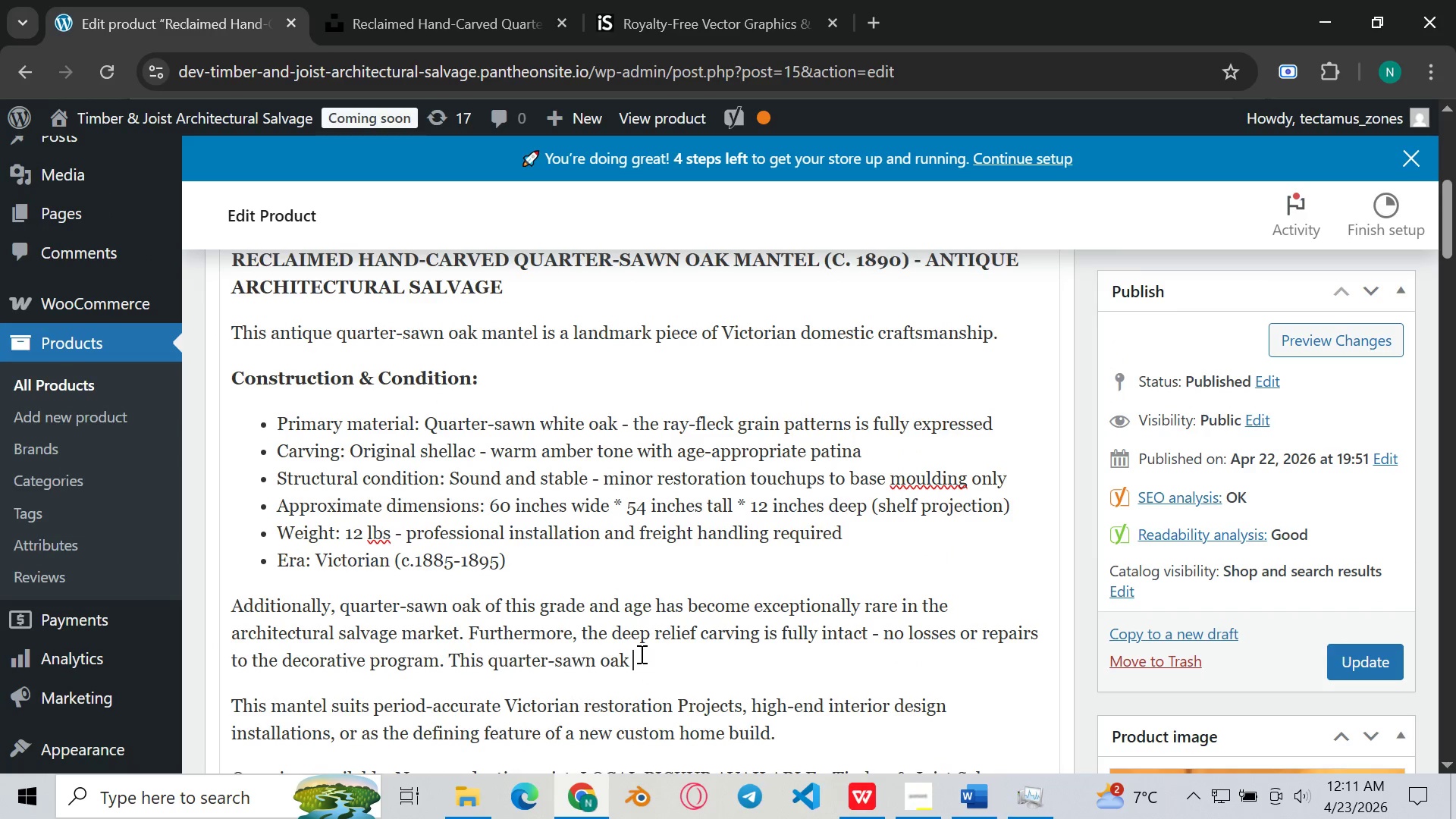 
type(is a )
 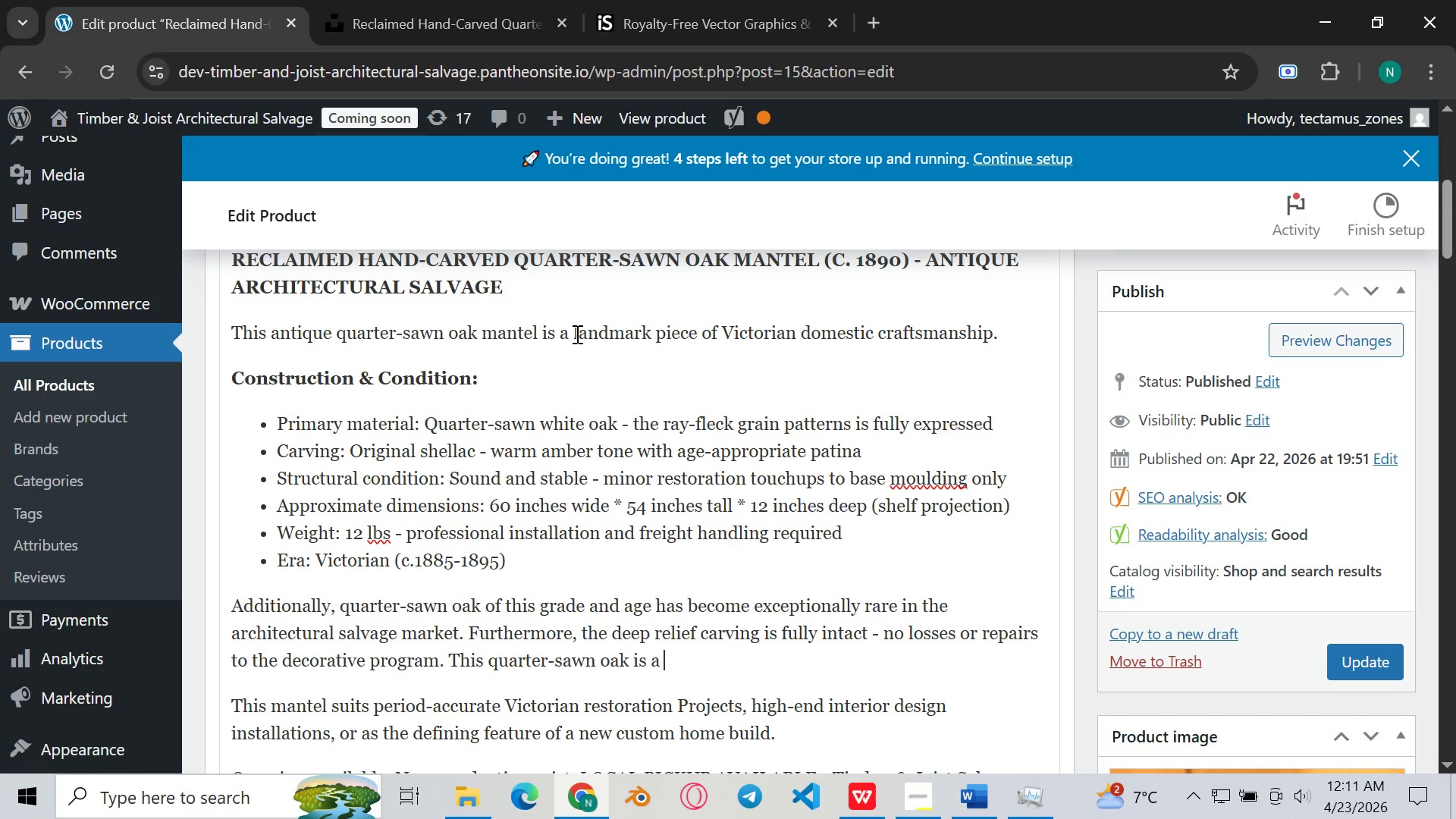 
left_click_drag(start_coordinate=[576, 334], to_coordinate=[1000, 324])
 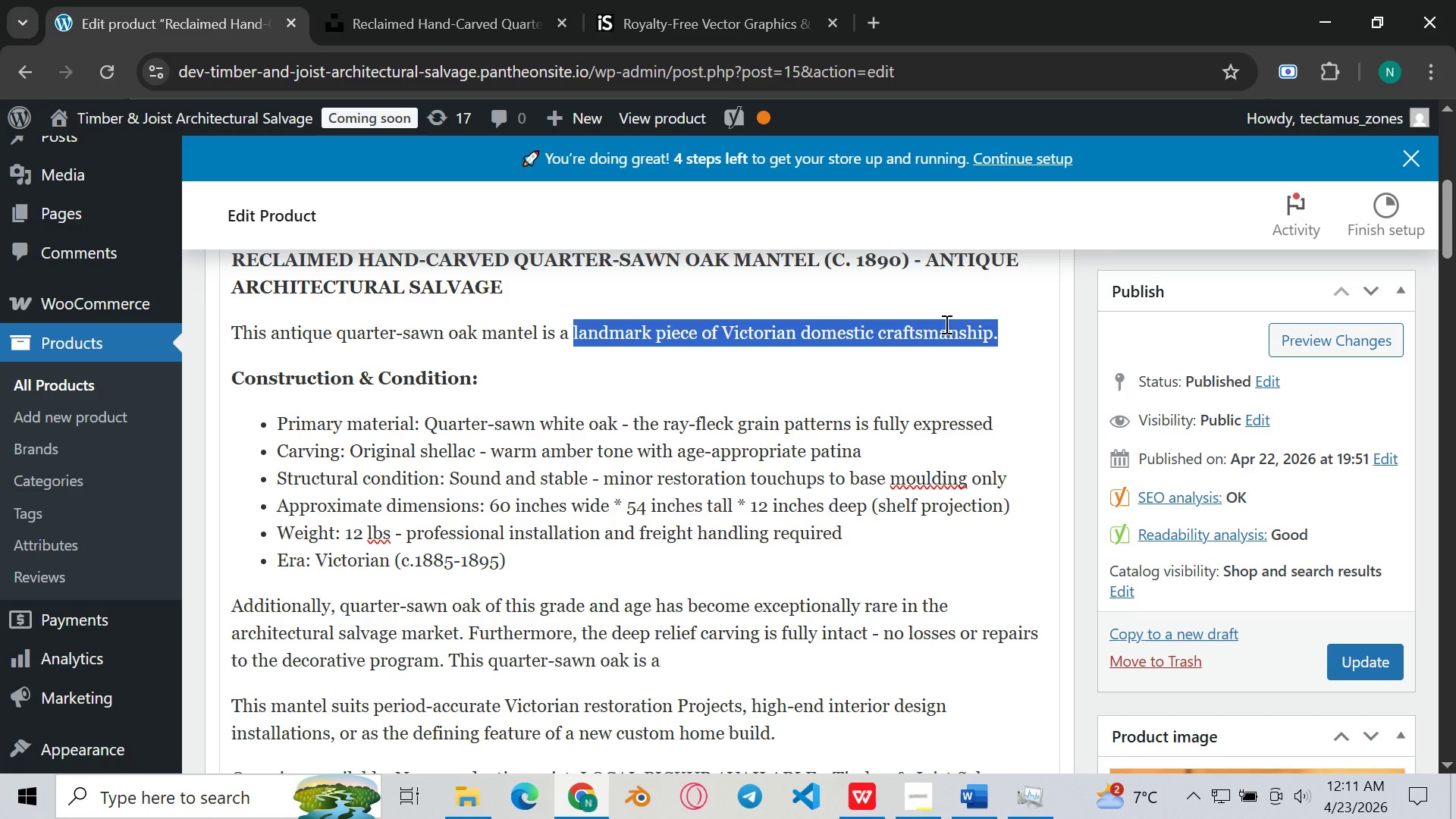 
key(Control+C)
 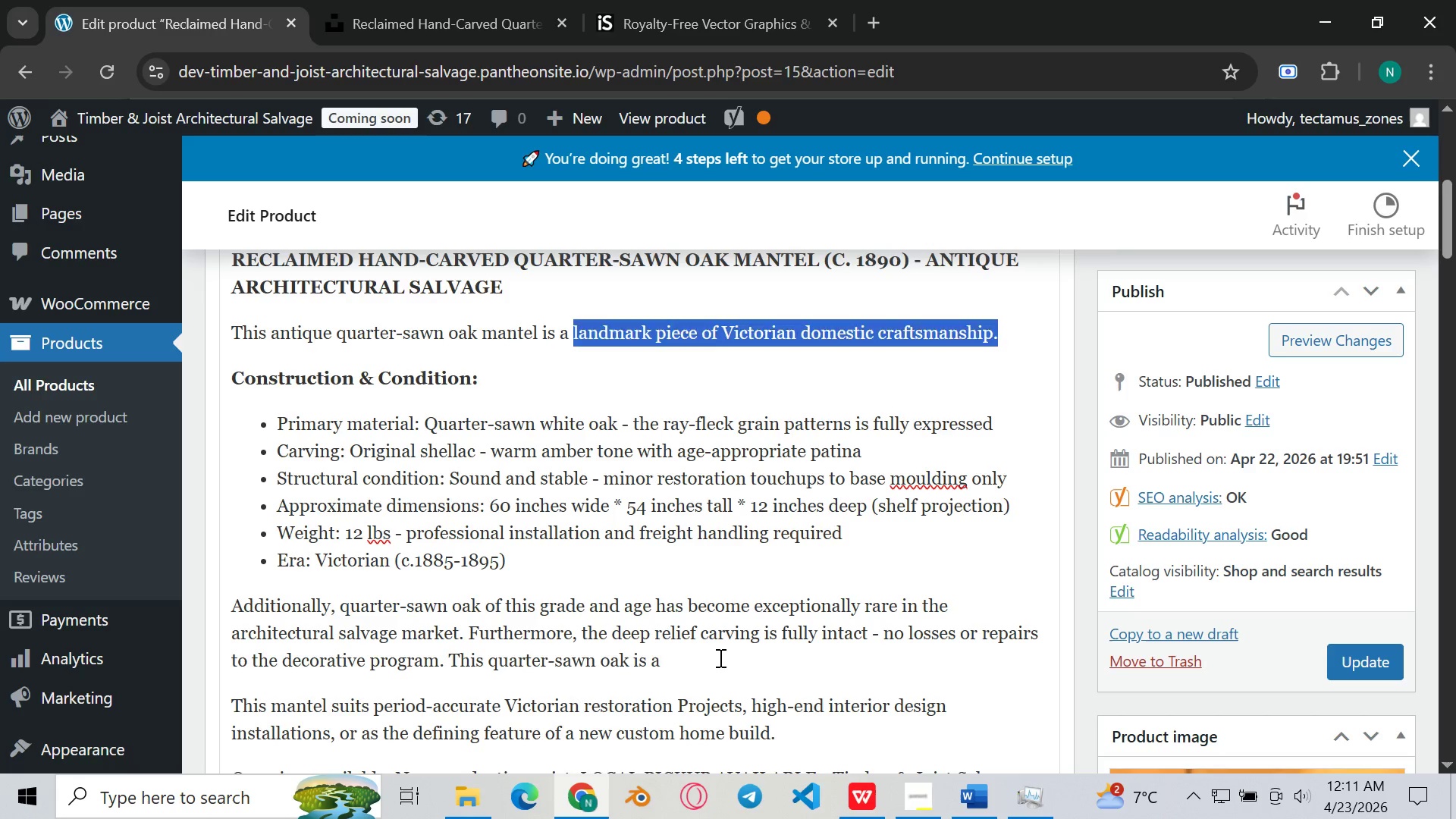 
left_click([719, 657])
 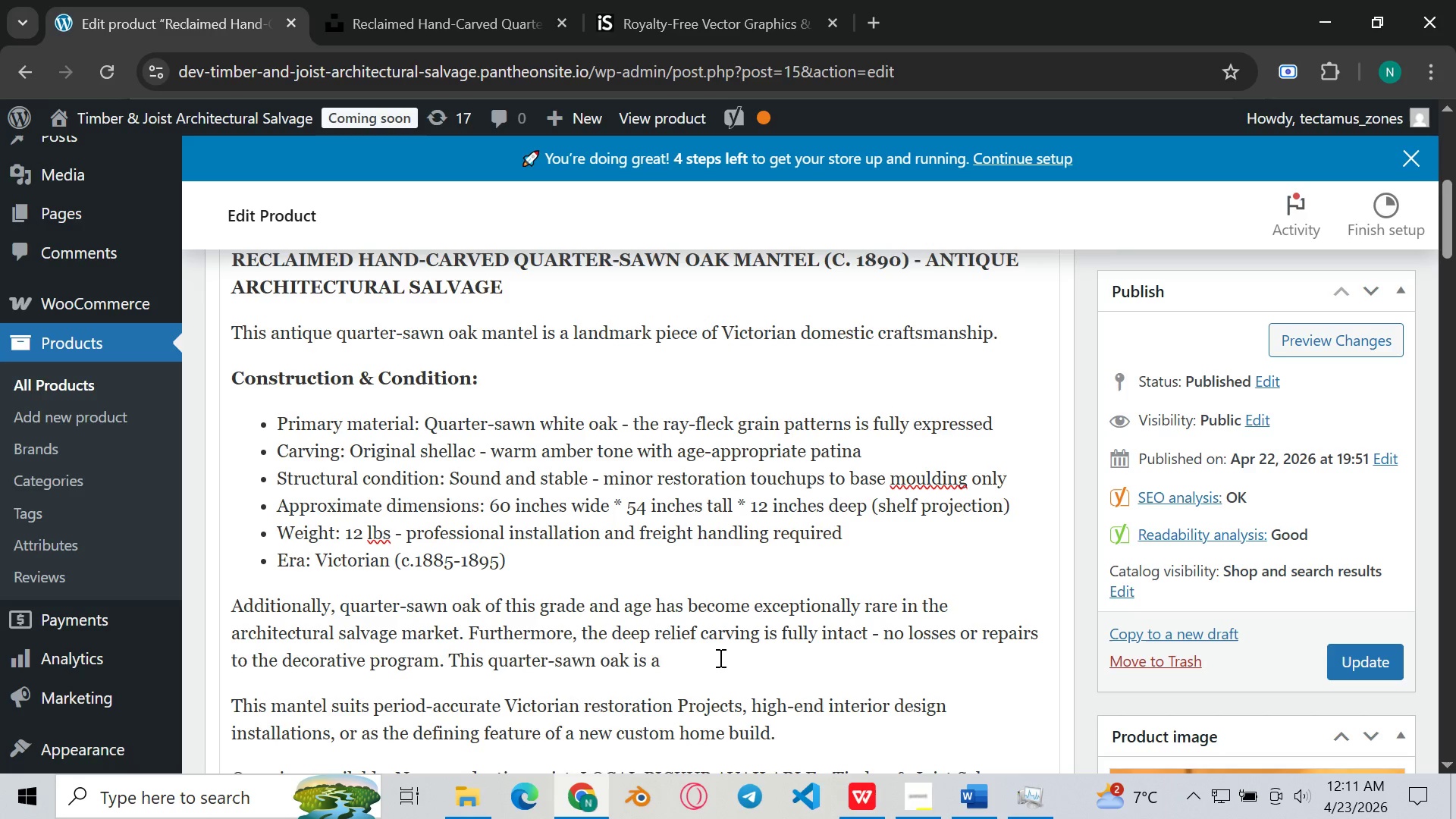 
key(Control+ControlLeft)
 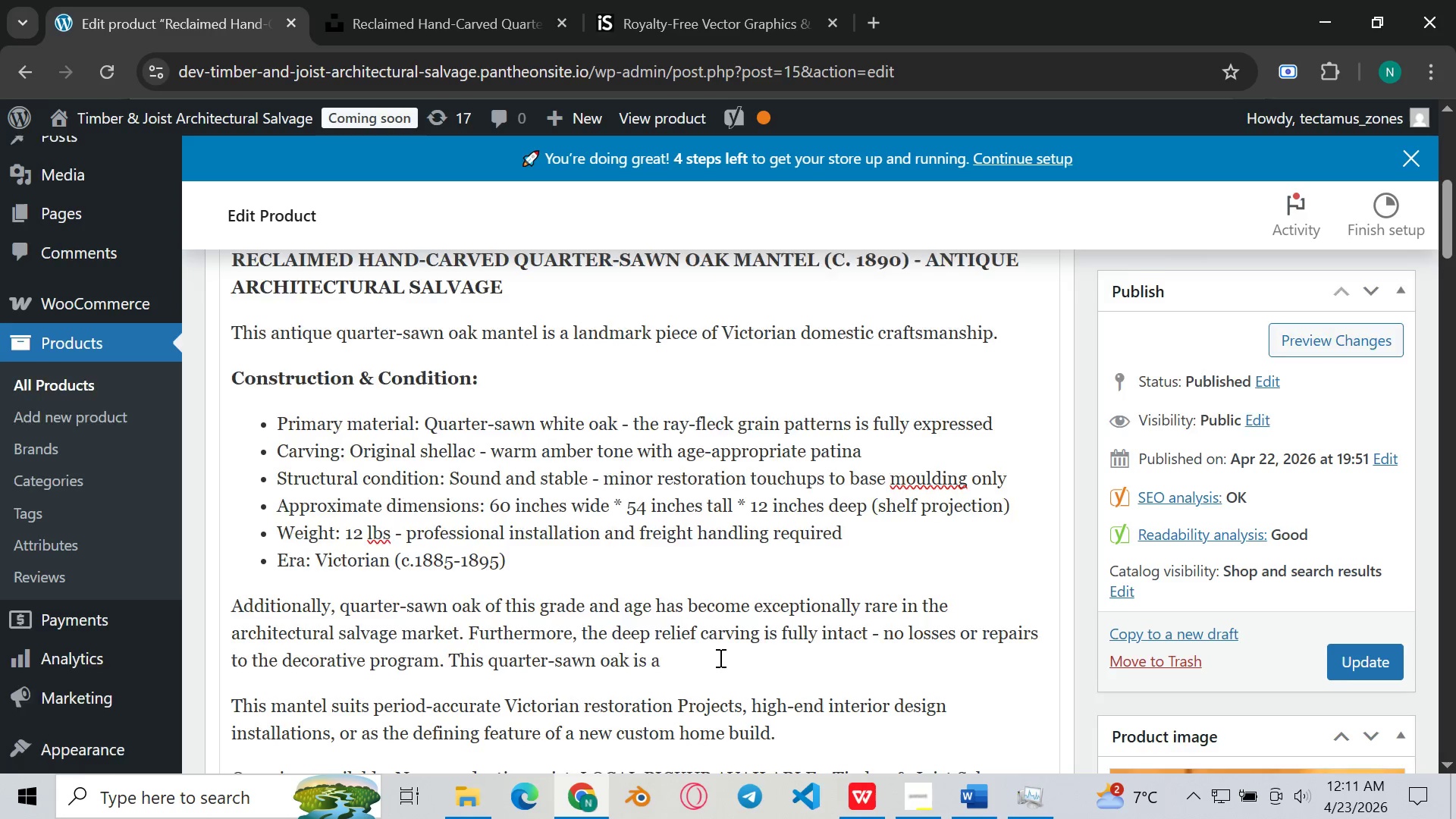 
key(Control+V)
 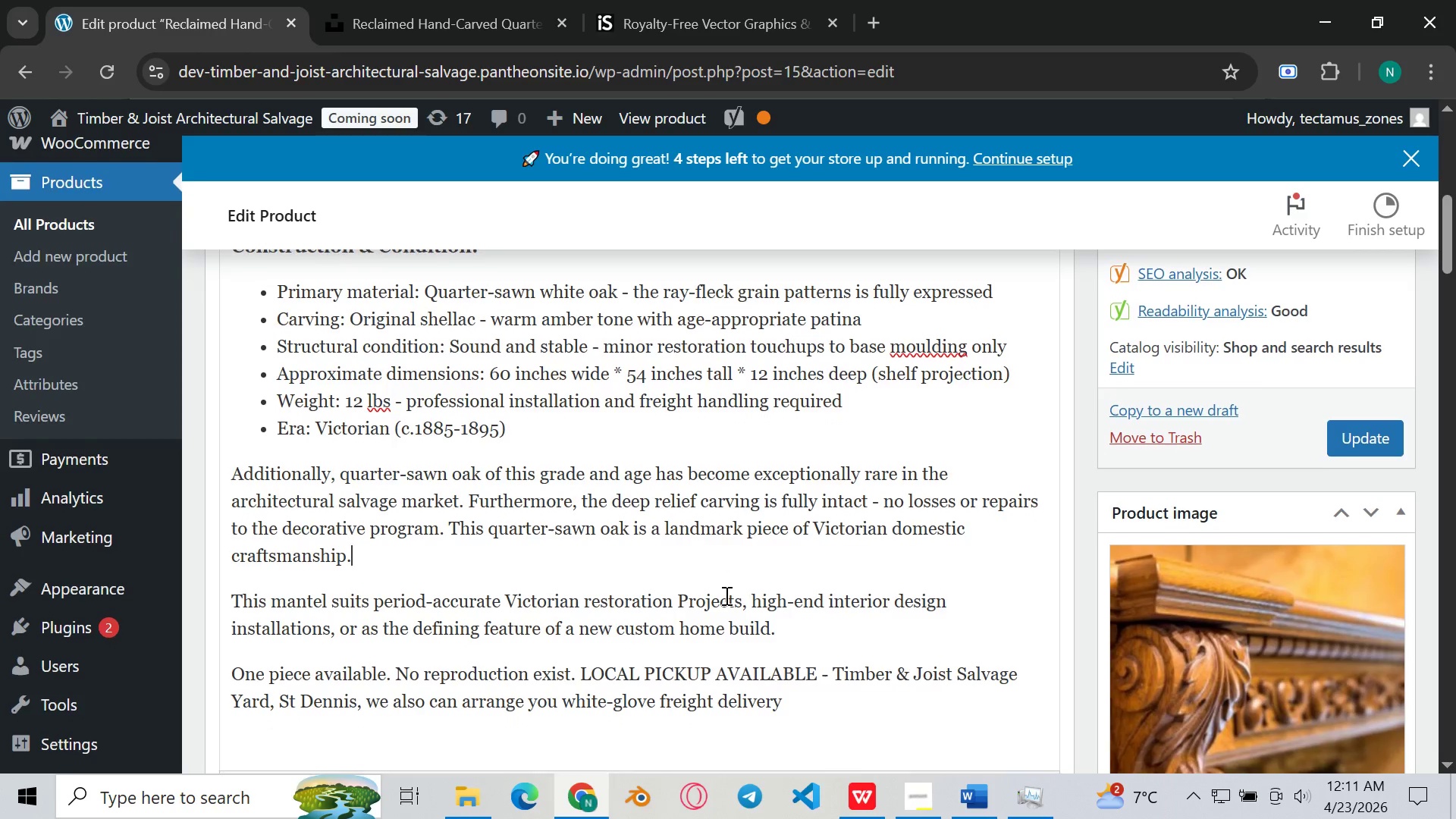 
wait(5.61)
 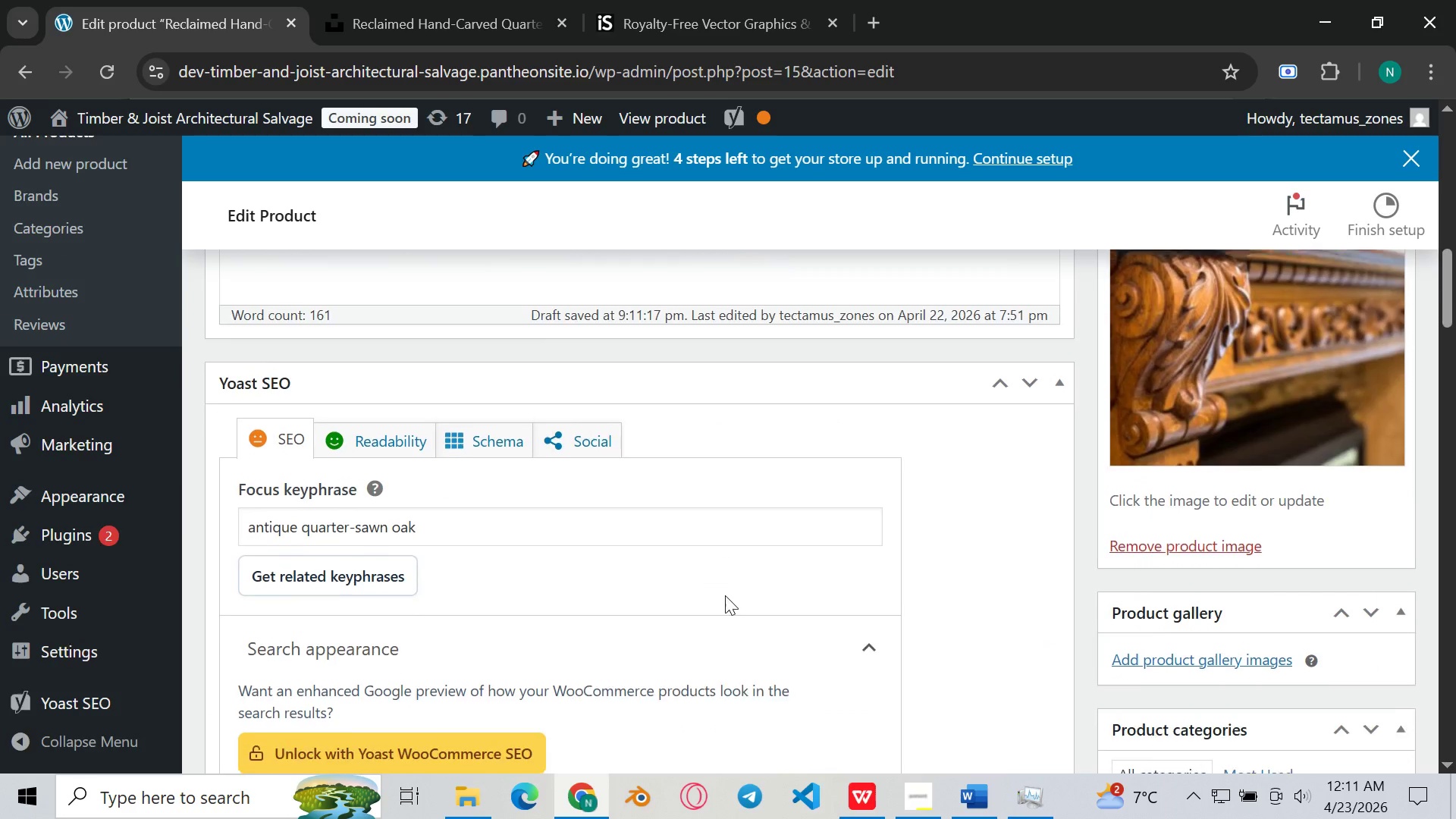 
key(Backspace)
type( where )
 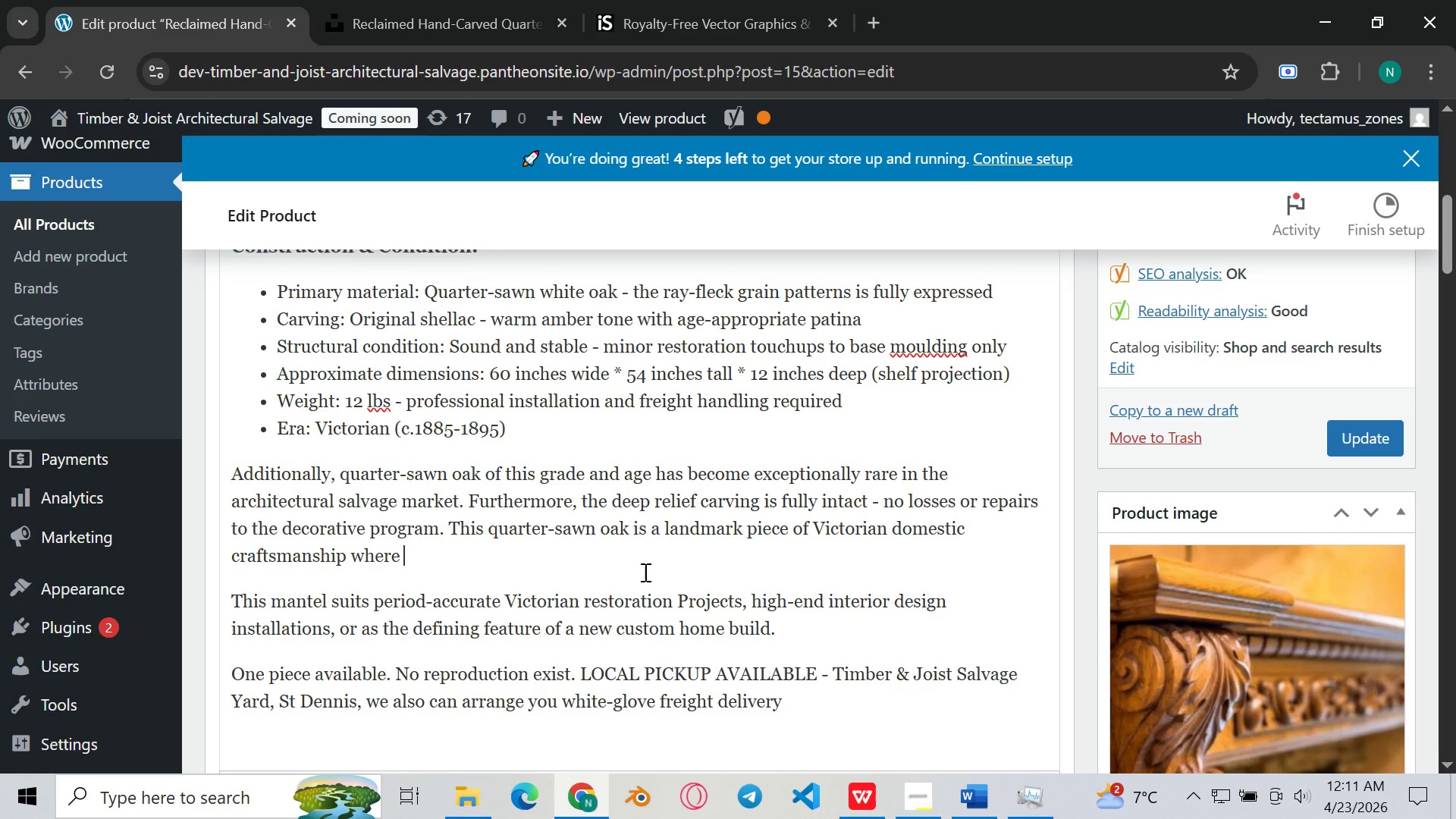 
type(what is )
 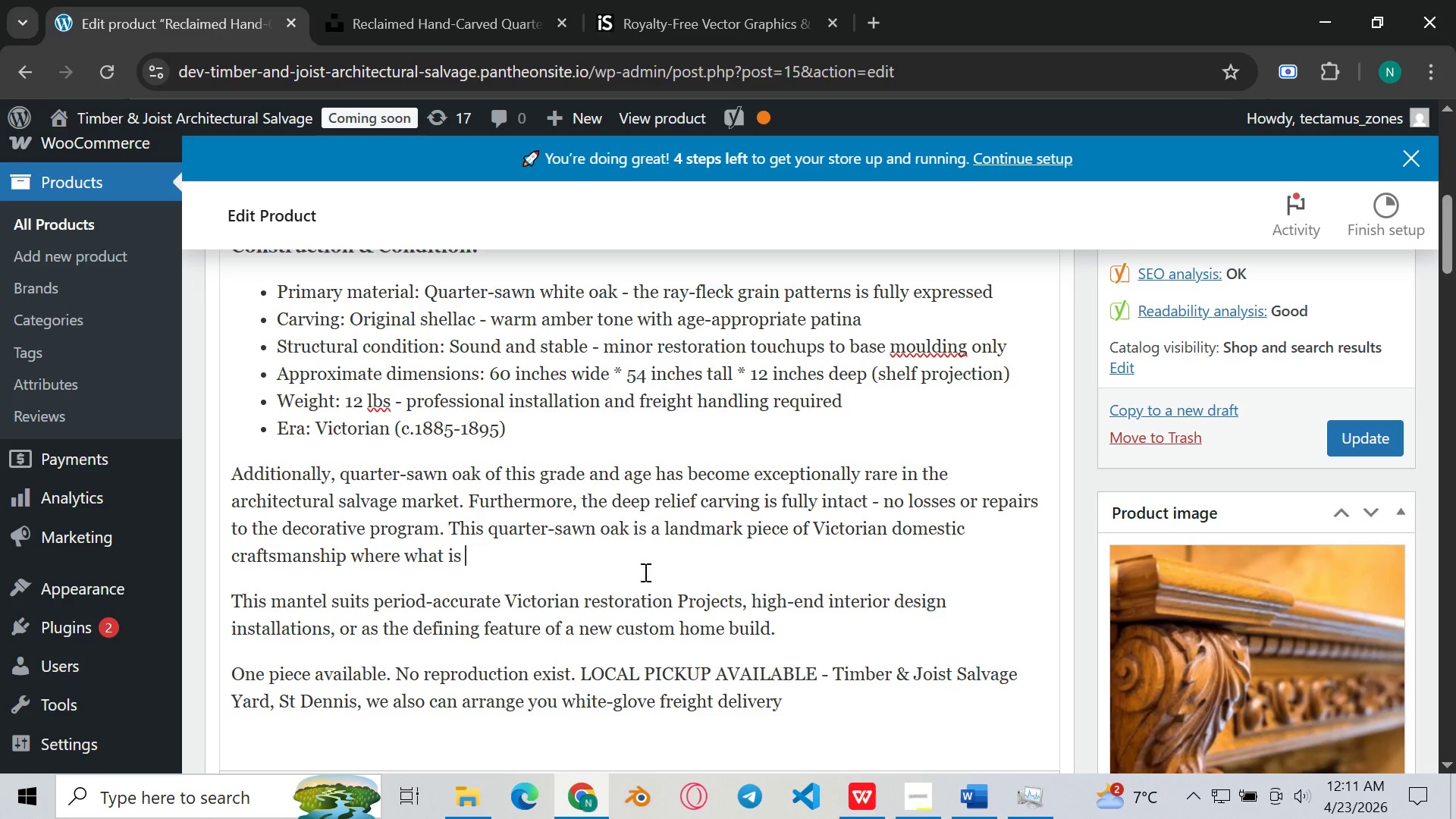 
wait(7.09)
 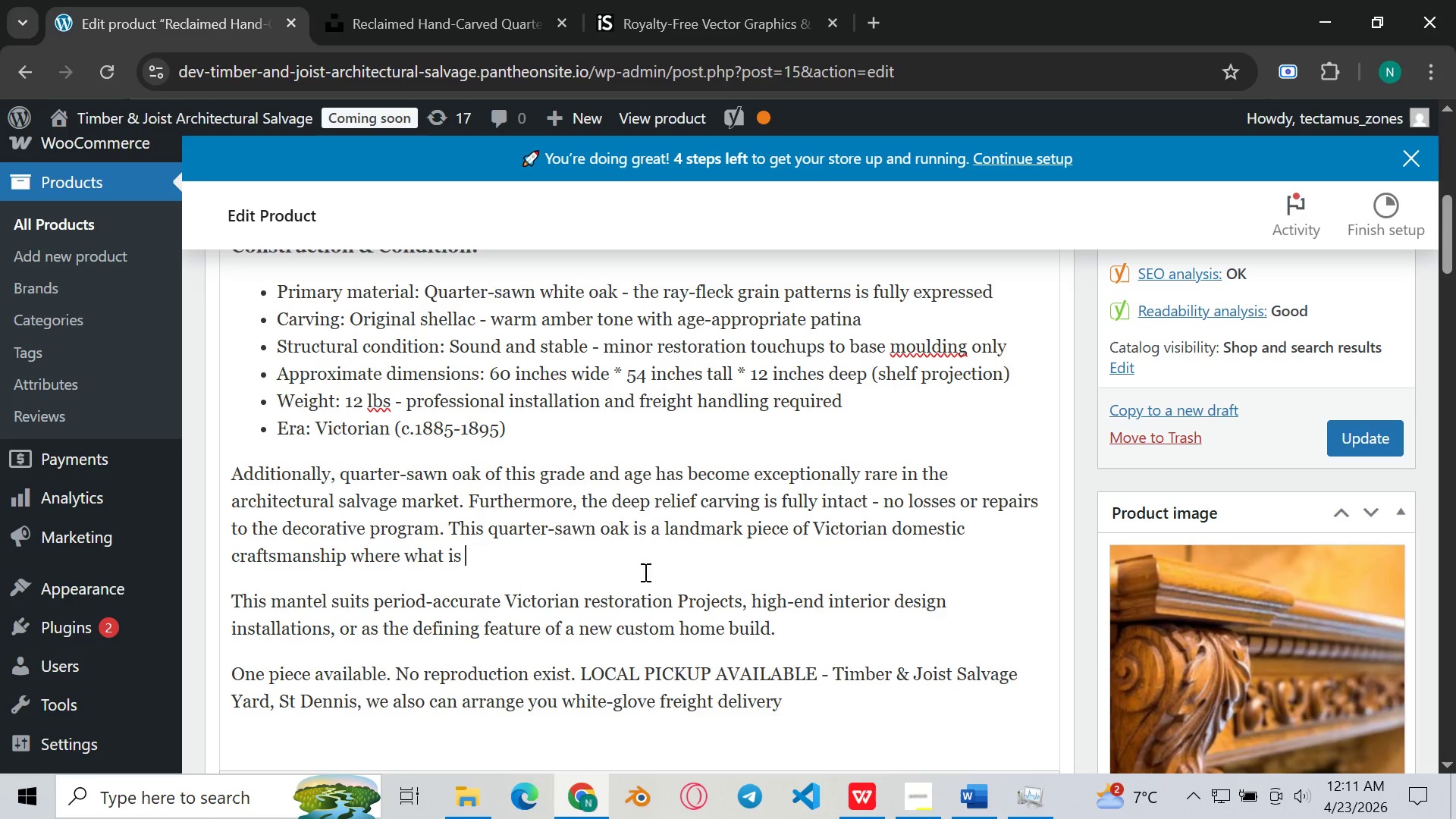 
type(really descovetr)
key(Backspace)
key(Backspace)
type(r)
 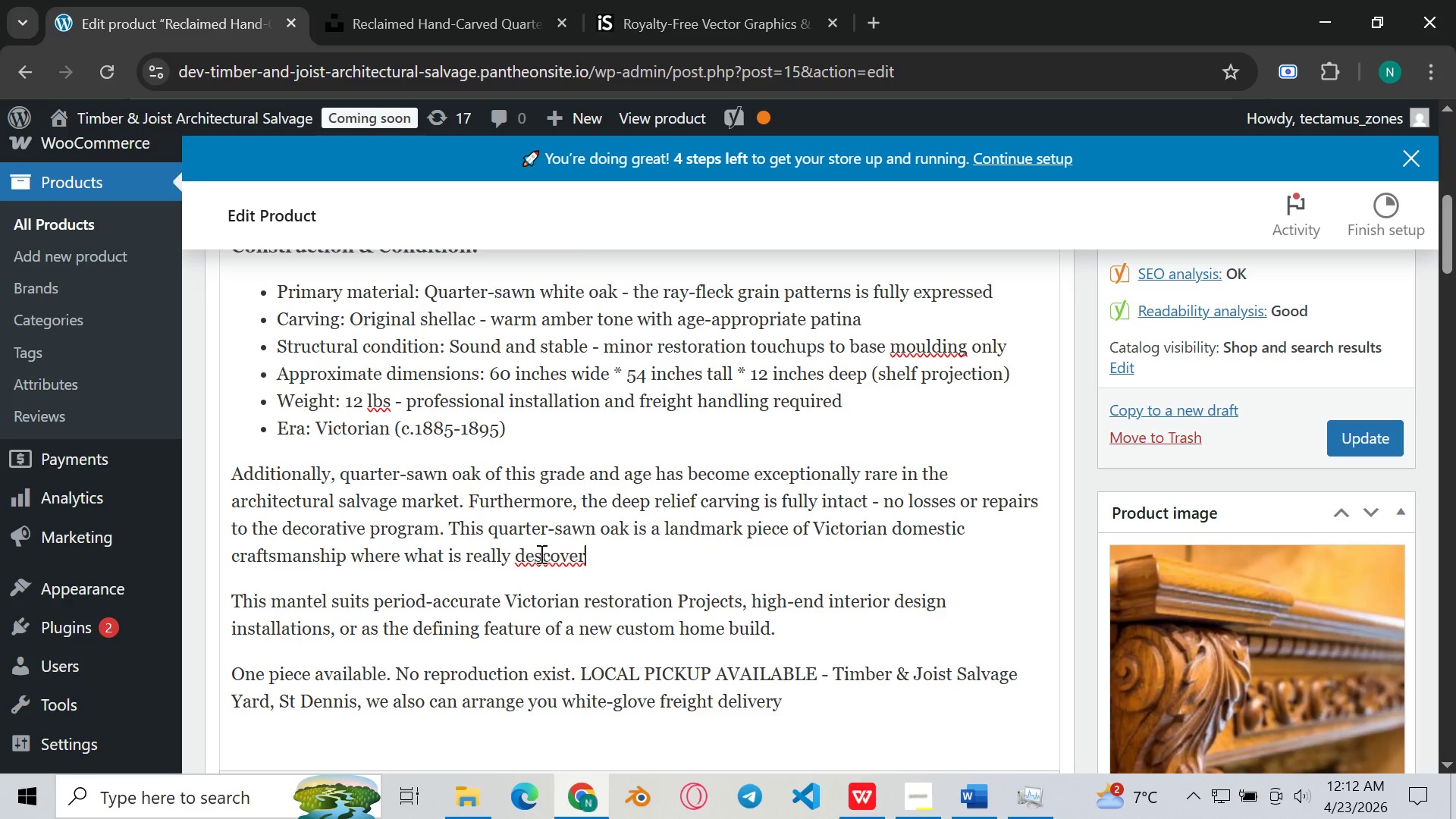 
left_click([537, 557])
 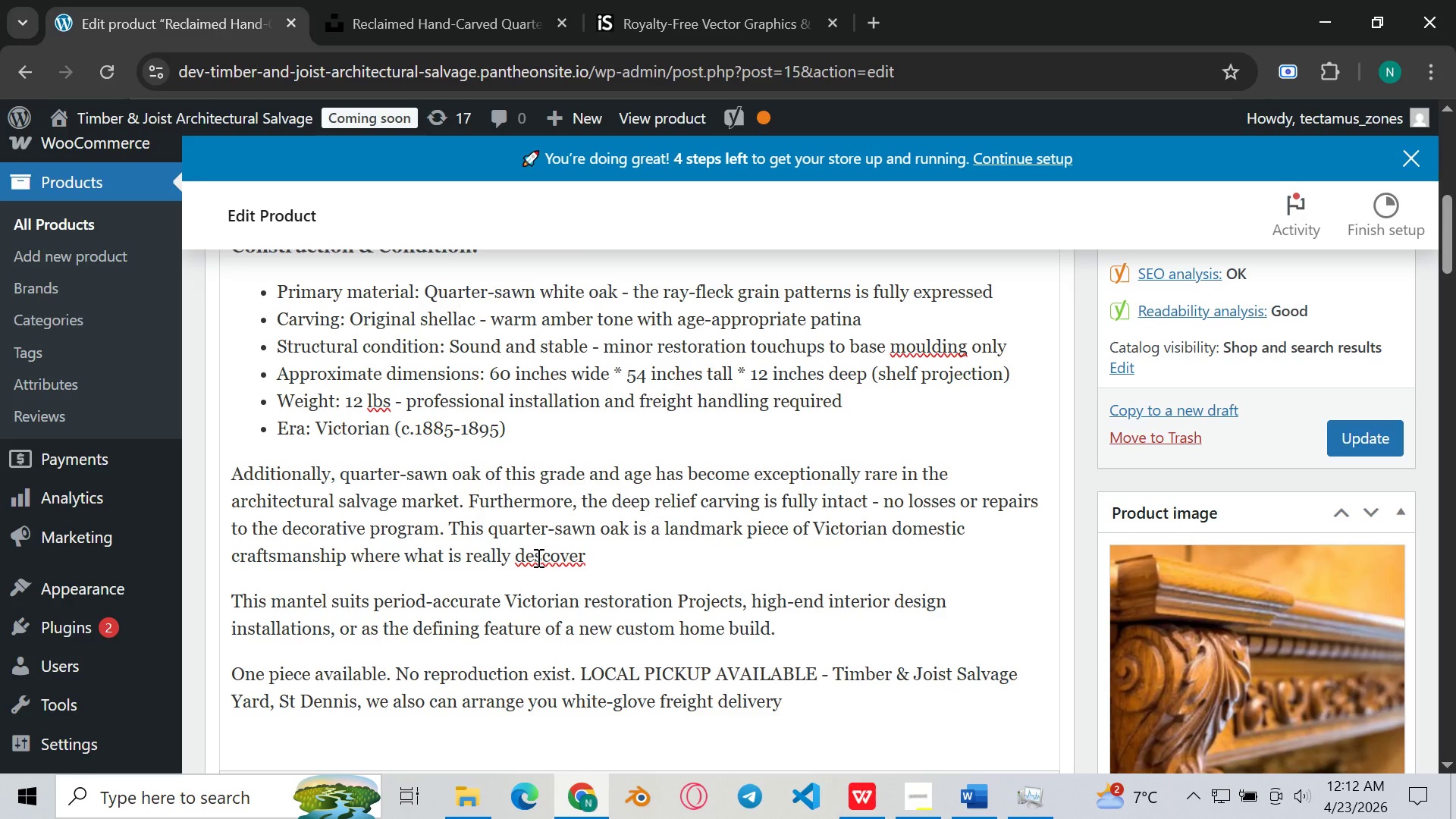 
key(Backspace)
 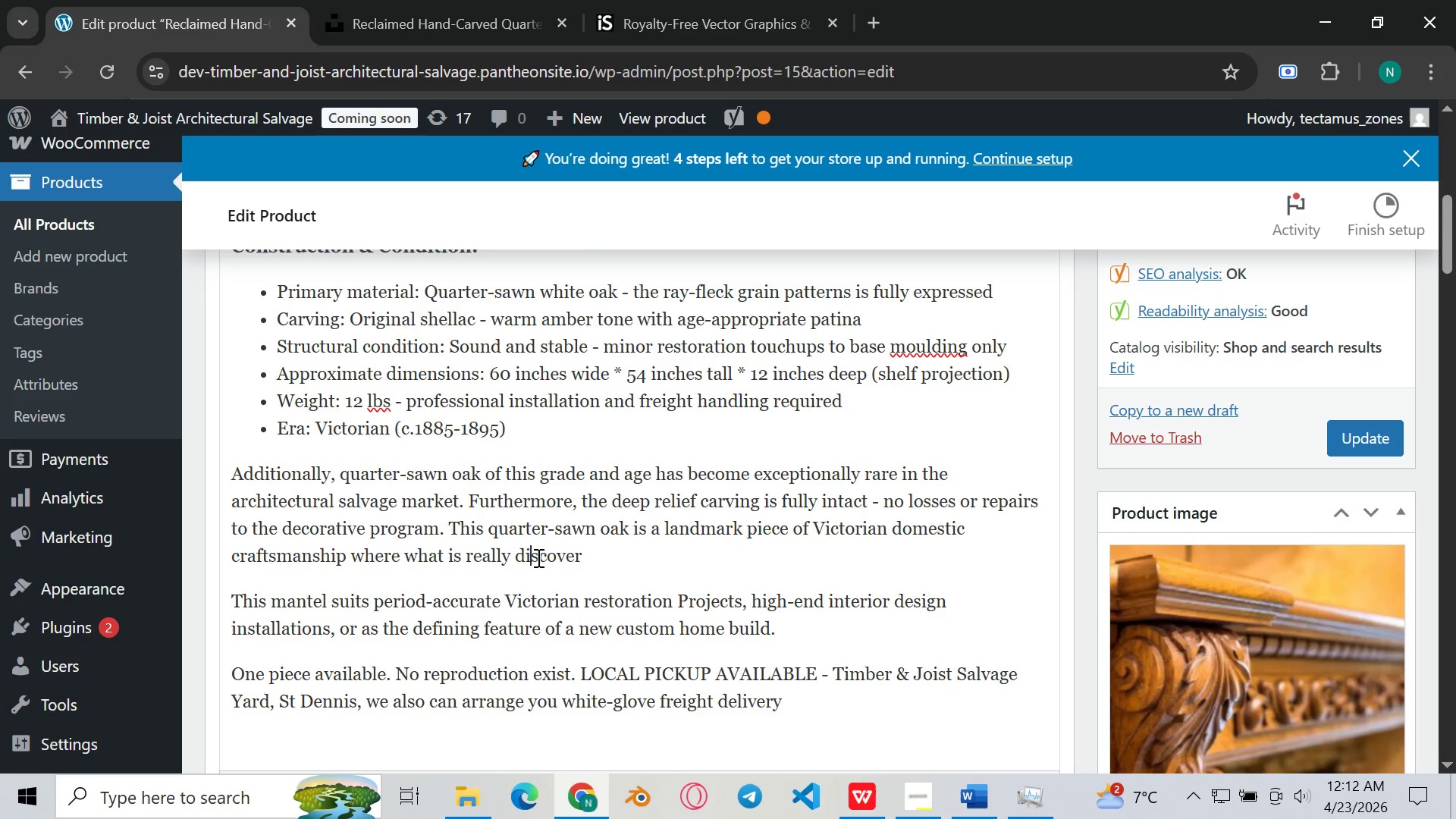 
key(I)
 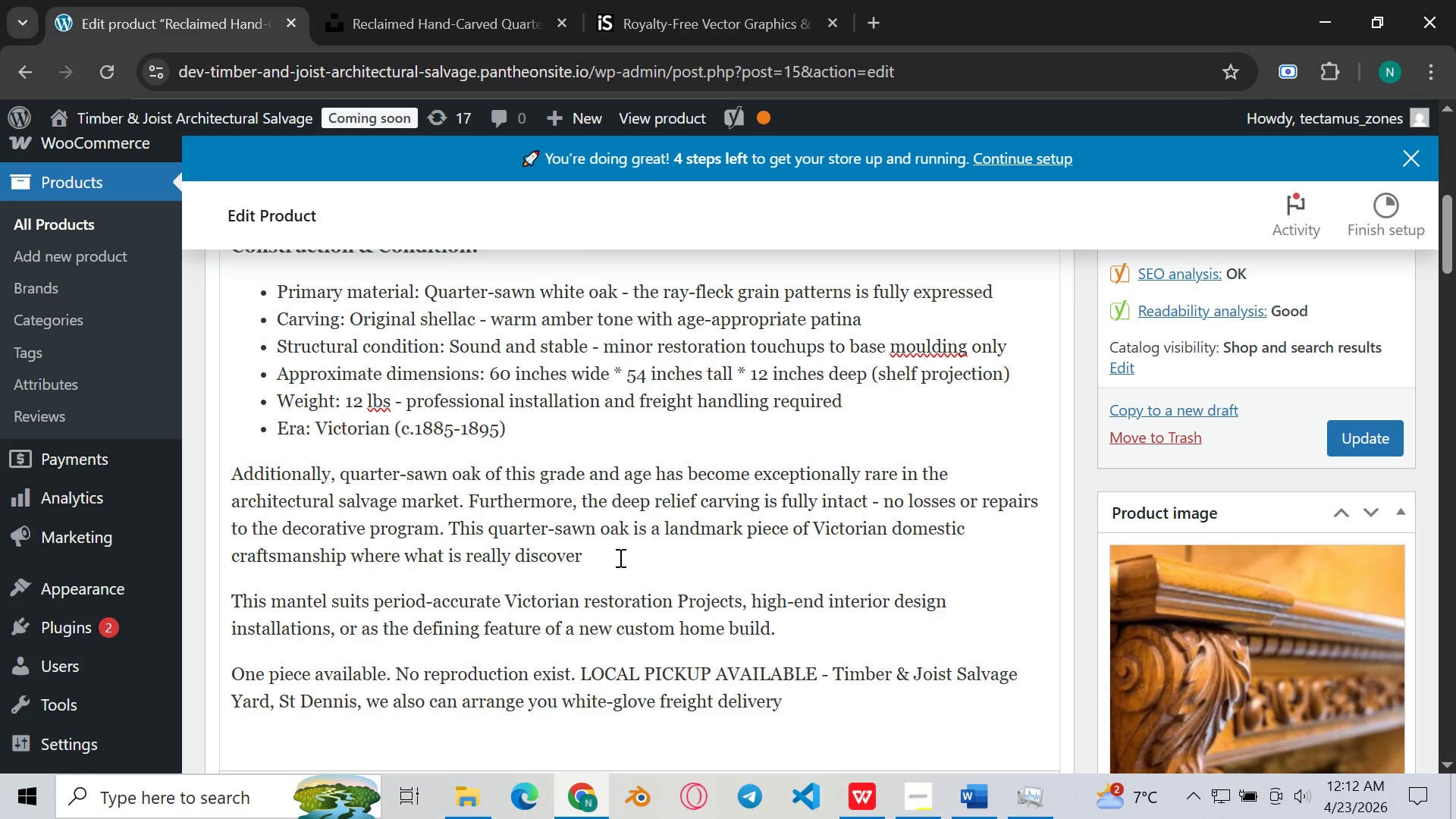 
left_click([619, 557])
 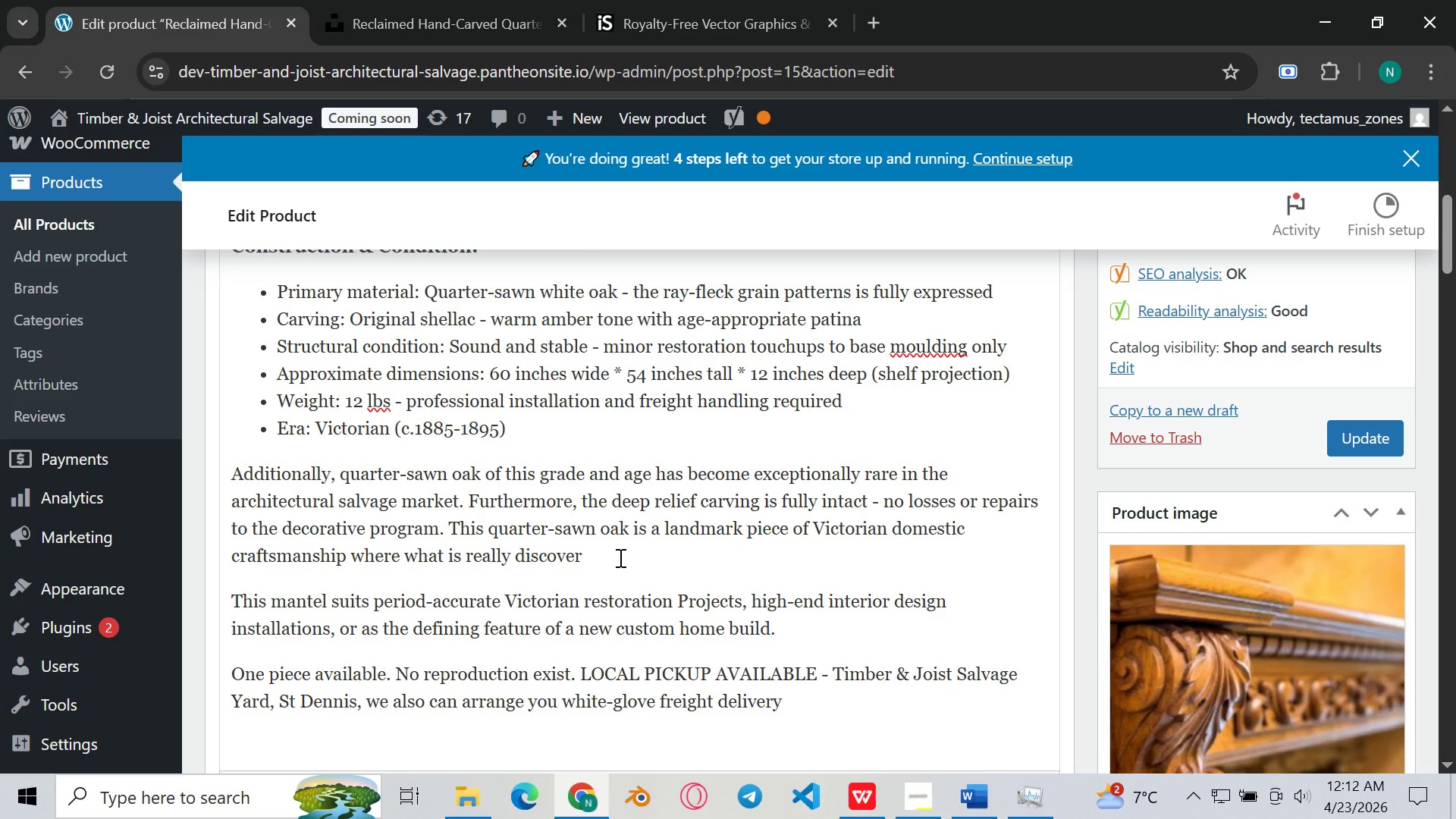 
type(ed )
 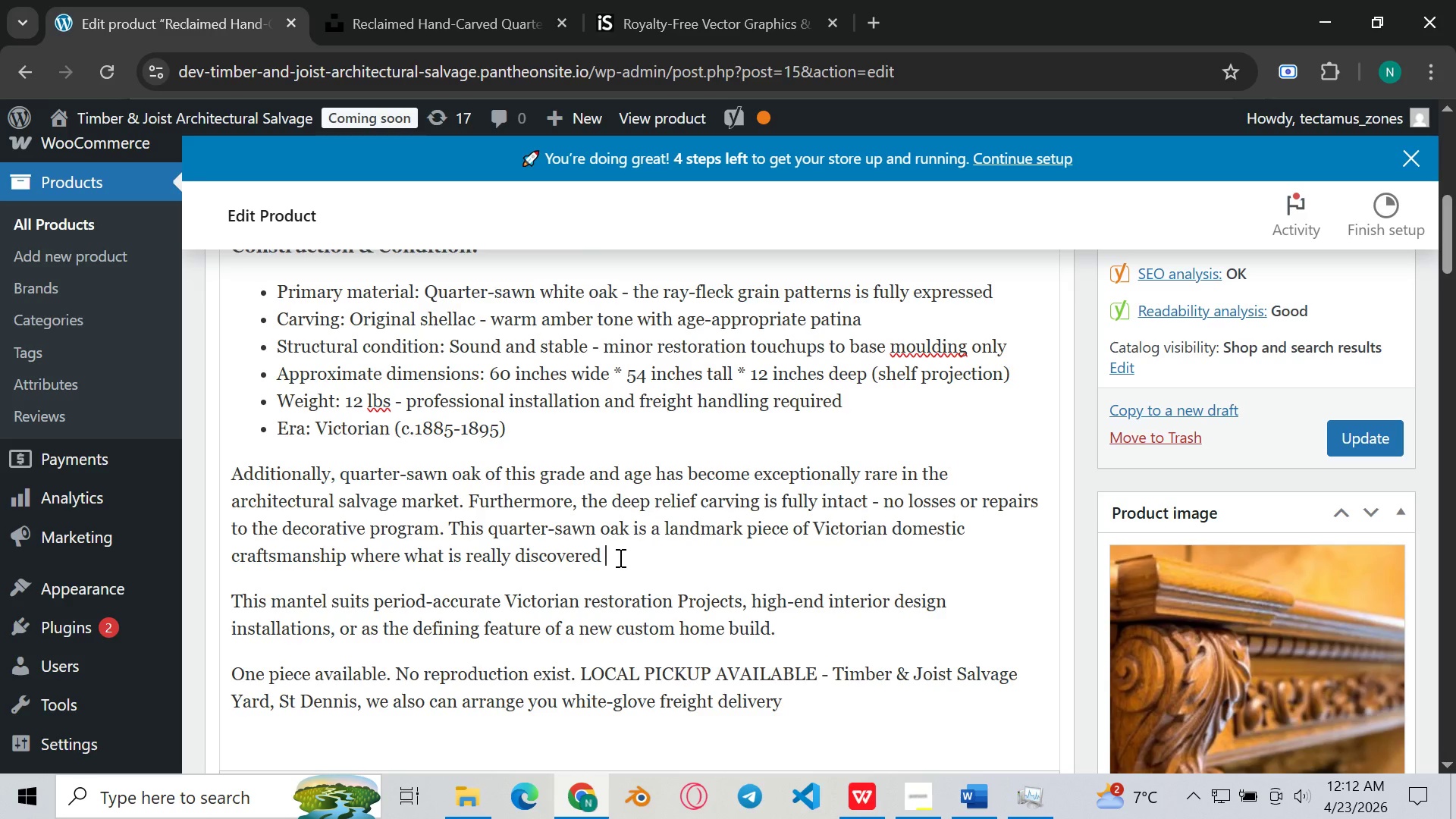 
type(has meanig)
key(Backspace)
type(ngful )
 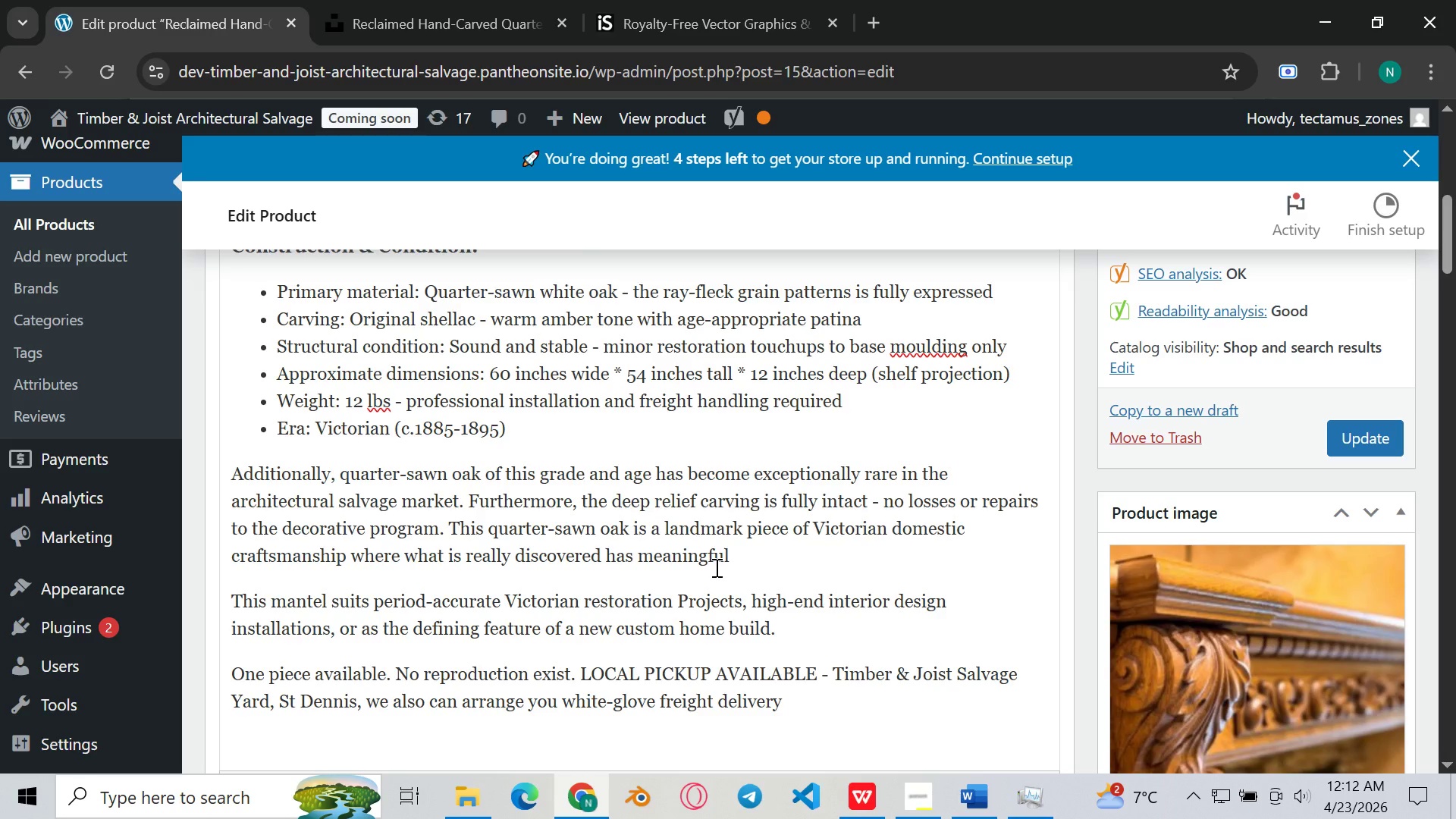 
wait(13.2)
 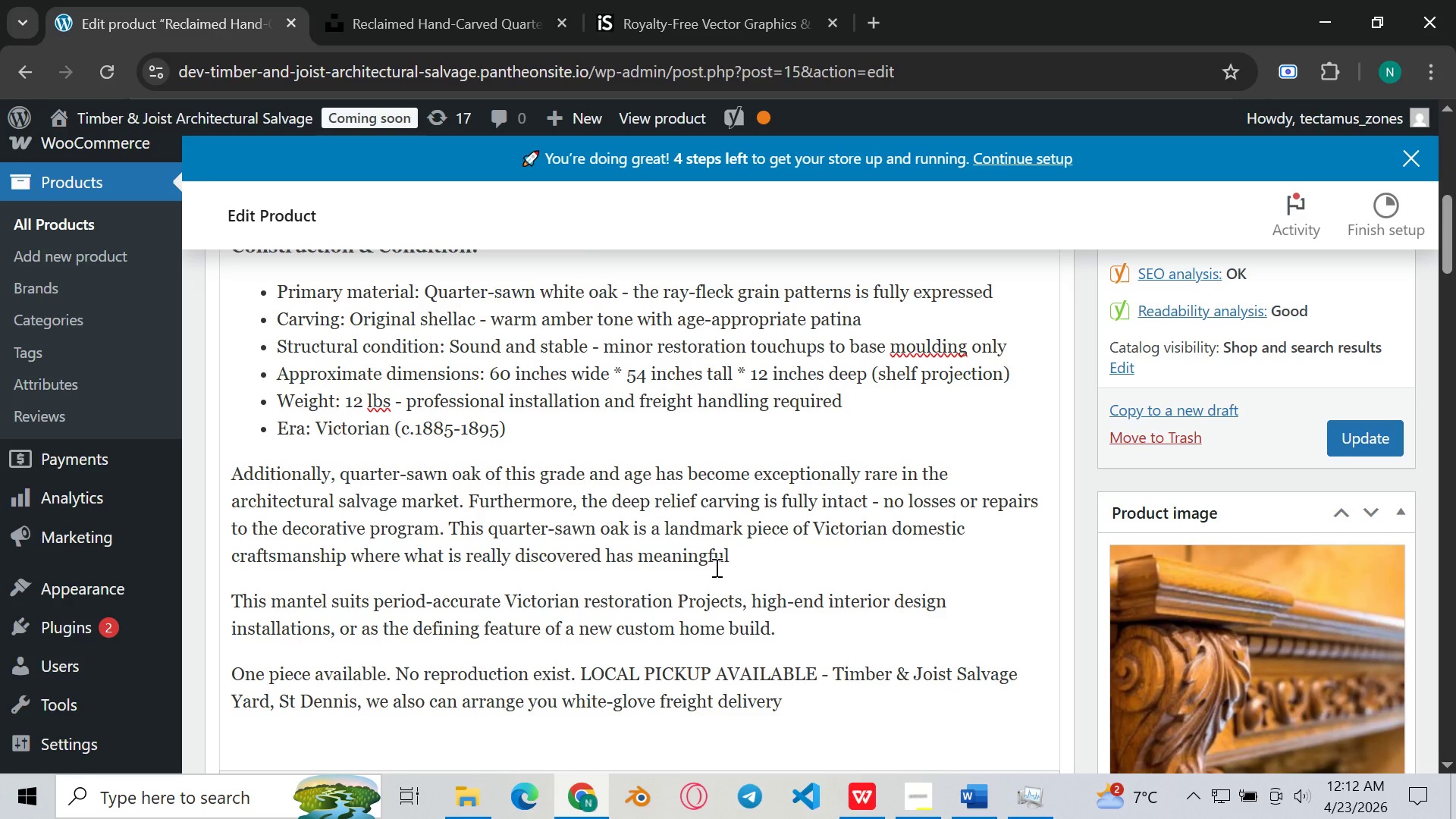 
type(enthusiasi)
key(Backspace)
key(Backspace)
type(sim)
 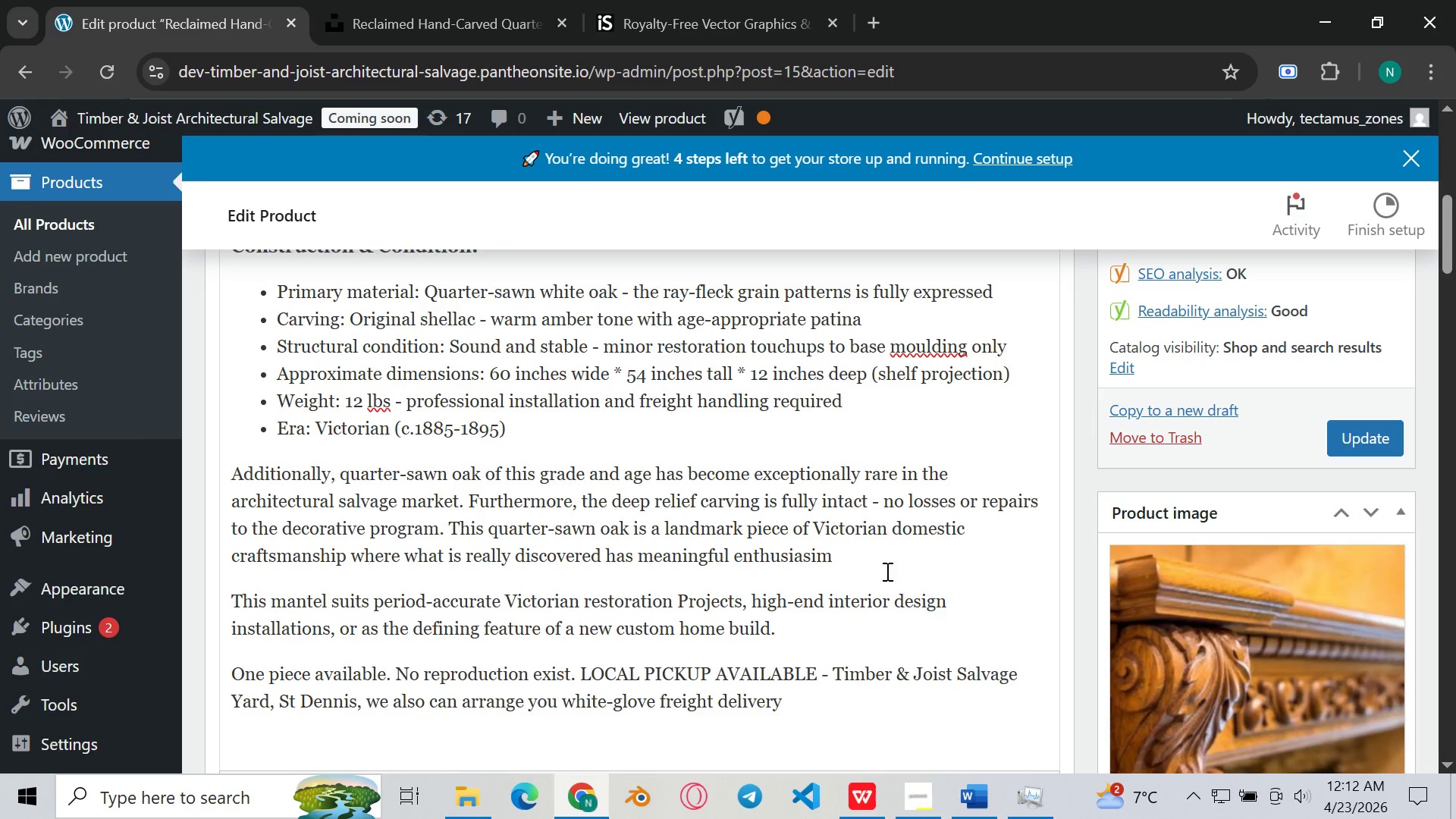 
left_click([893, 571])
 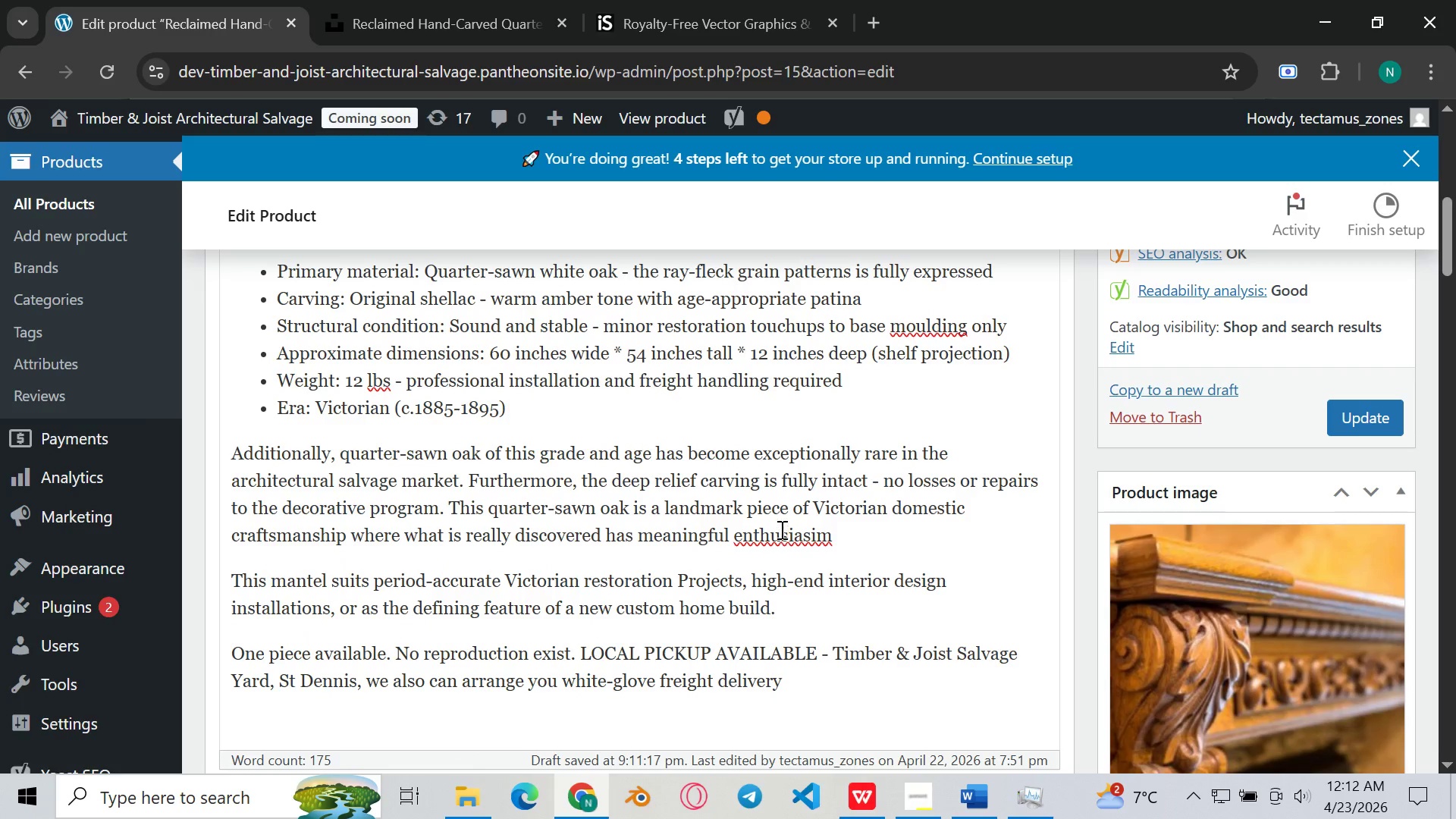 
left_click([783, 532])
 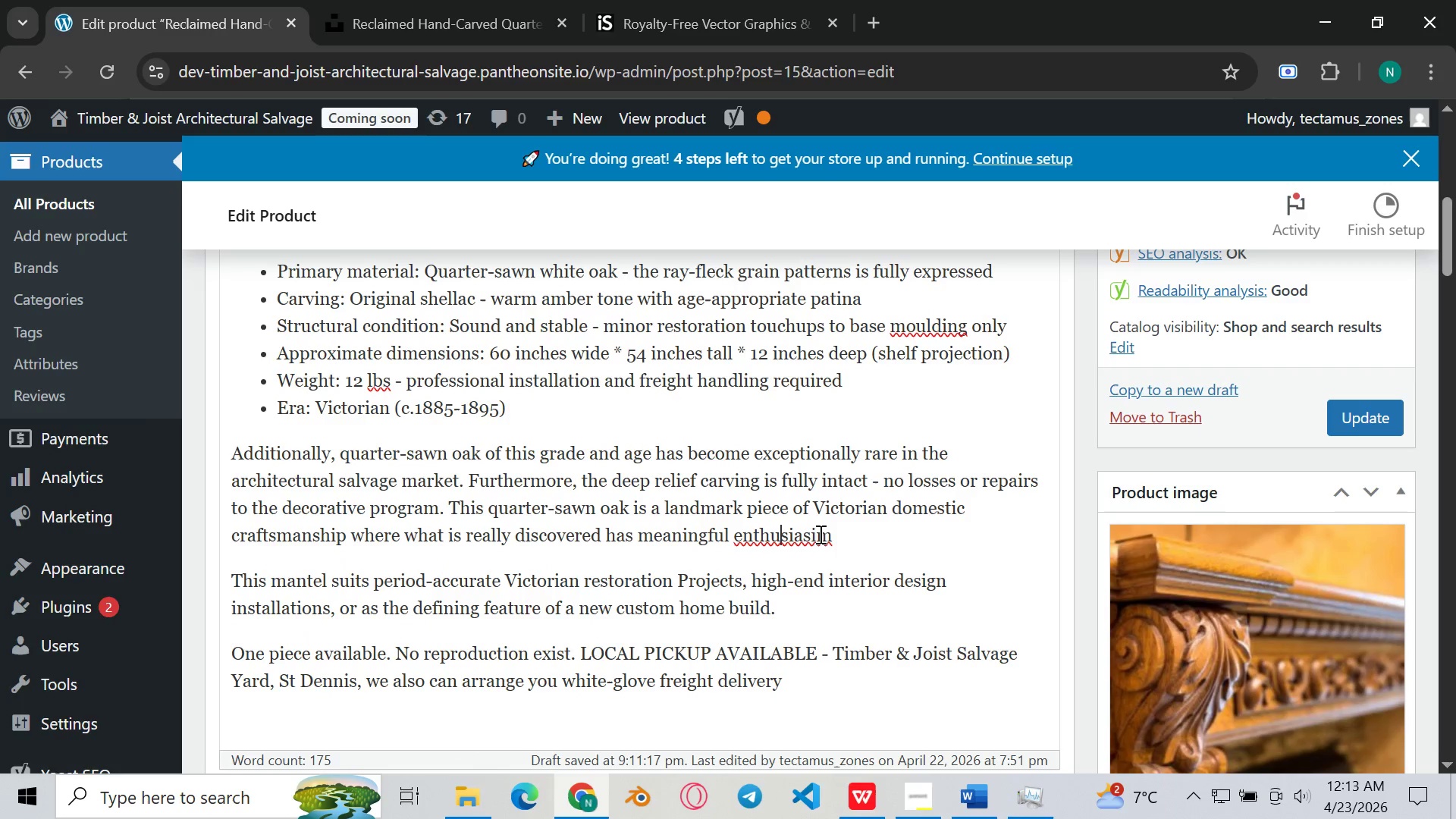 
left_click([857, 540])
 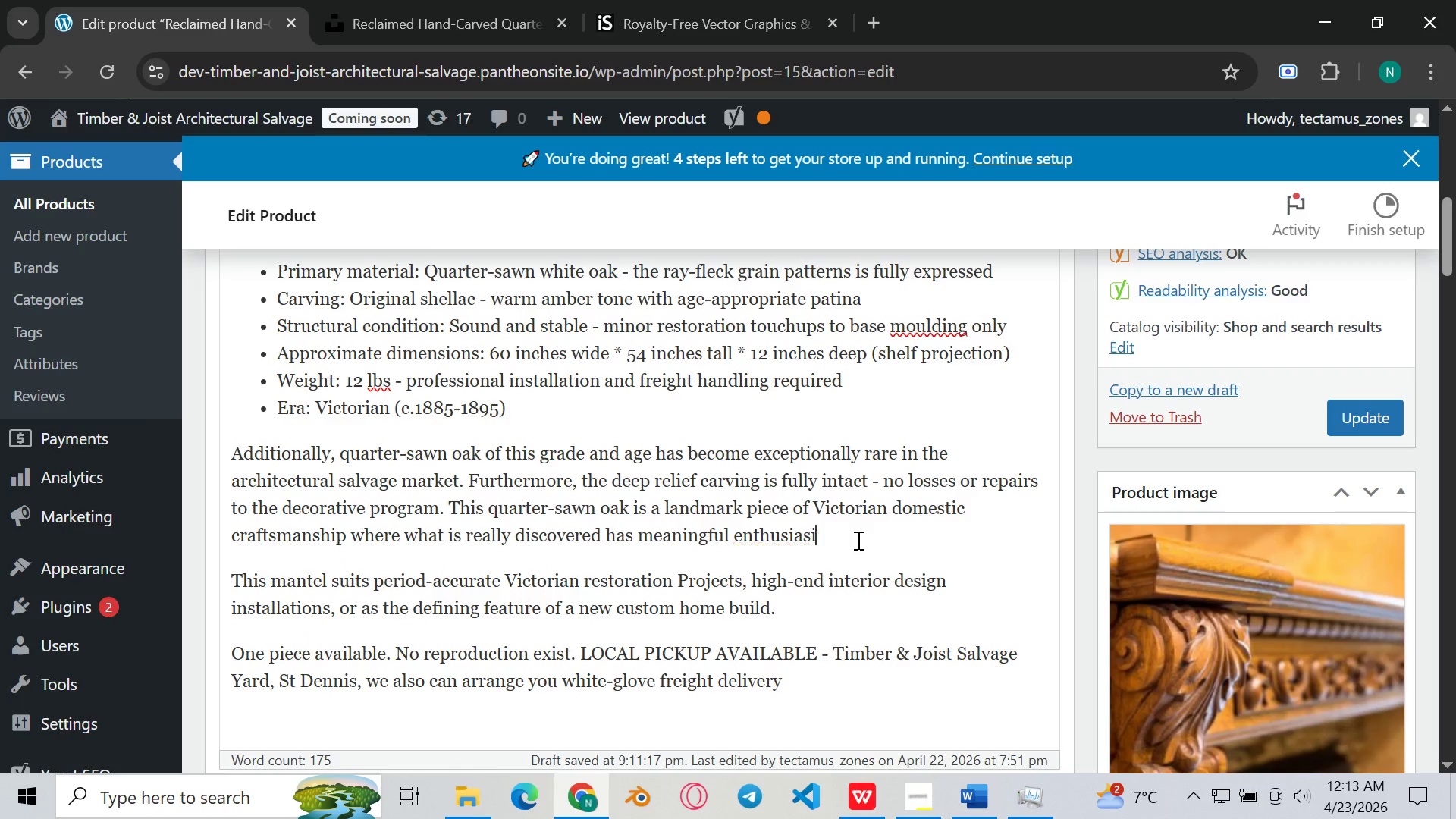 
key(Backspace)
key(Backspace)
key(Backspace)
type(stic )
key(Backspace)
key(Backspace)
type(m )
key(Backspace)
key(Backspace)
type(c )
 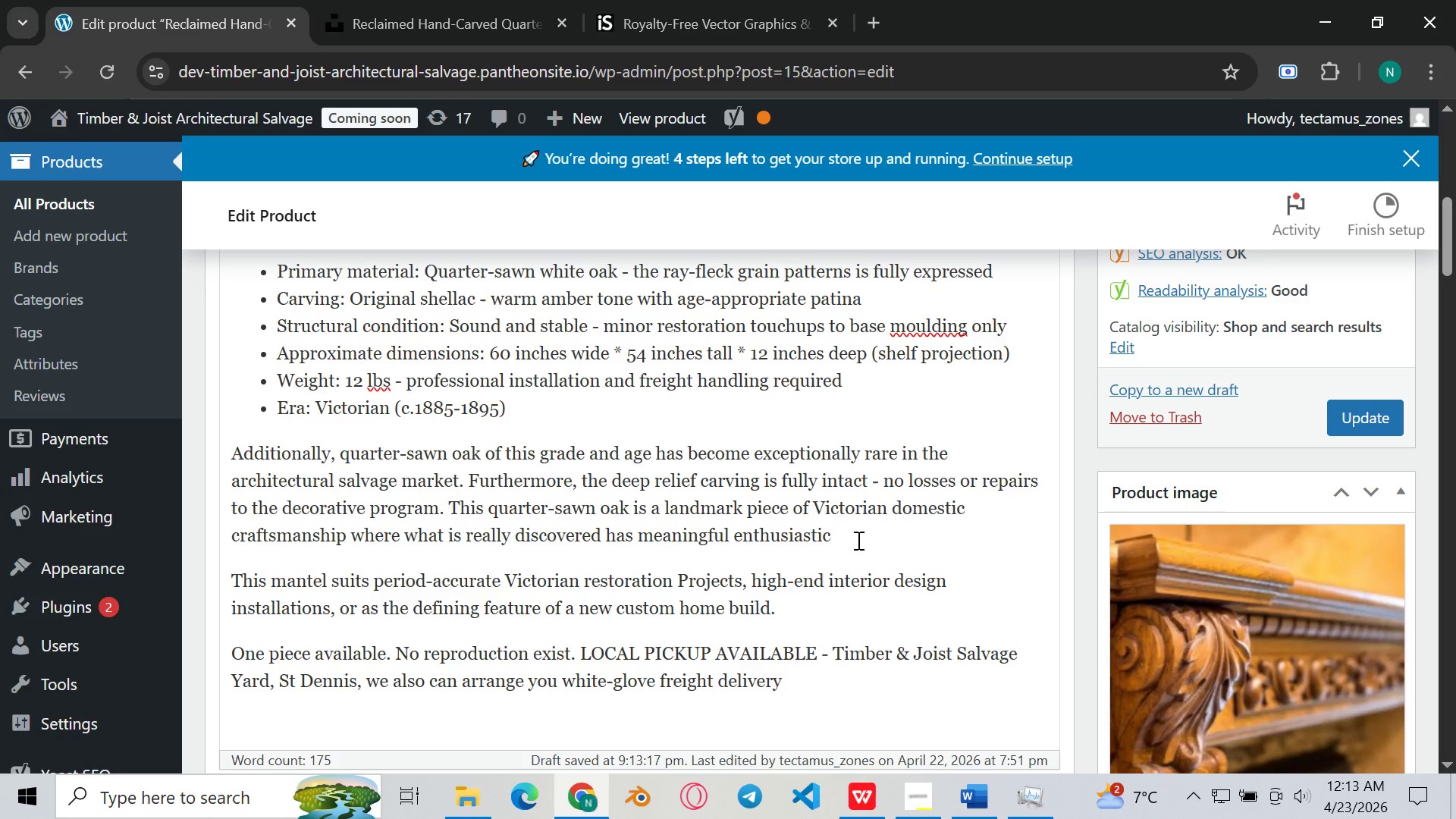 
type(d)
key(Backspace)
type(con)
key(Backspace)
type(mf)
 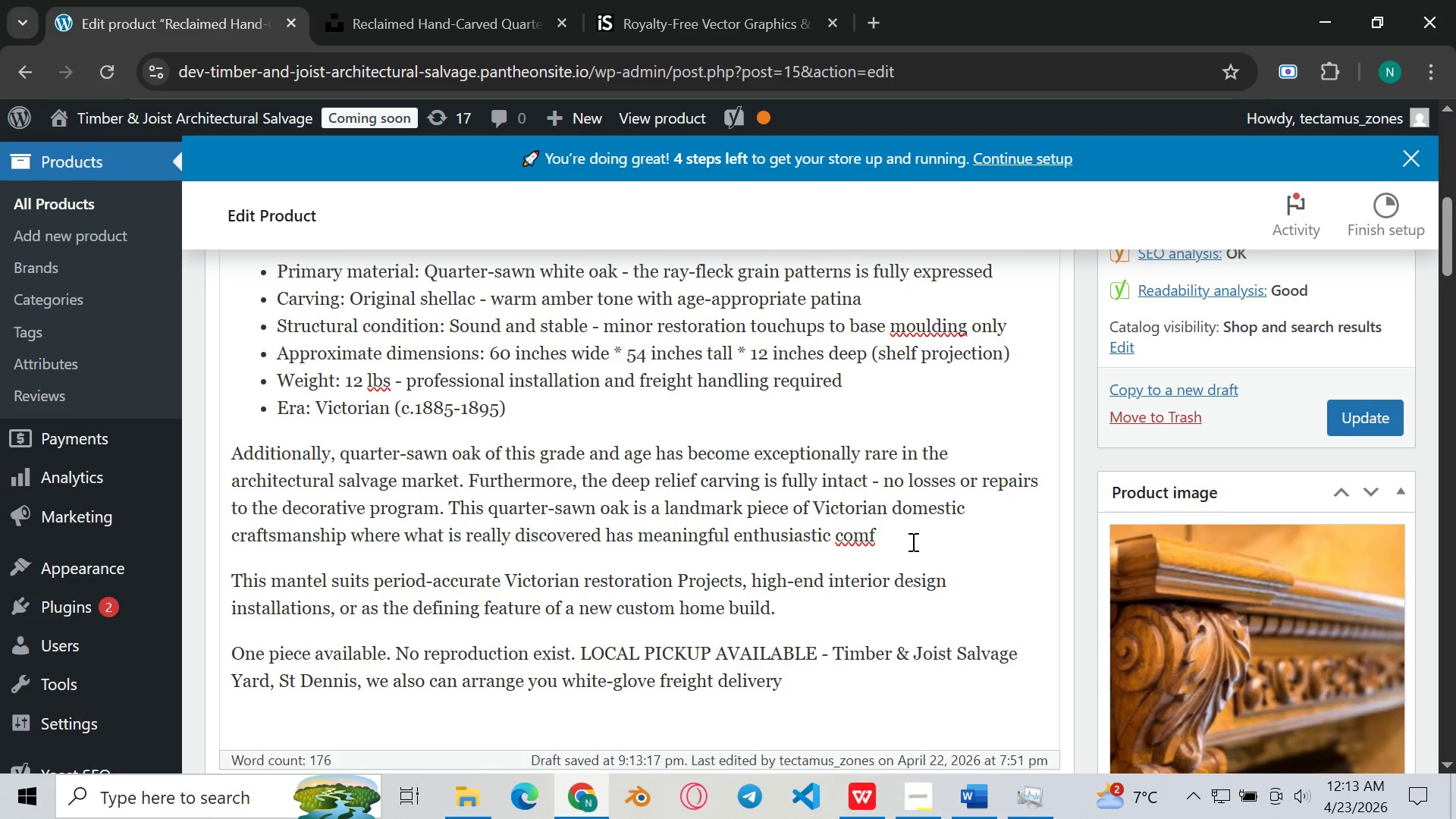 
key(Backspace)
key(Backspace)
type(nfort)
key(Backspace)
key(Backspace)
key(Backspace)
key(Backspace)
key(Backspace)
type(mfort.)
 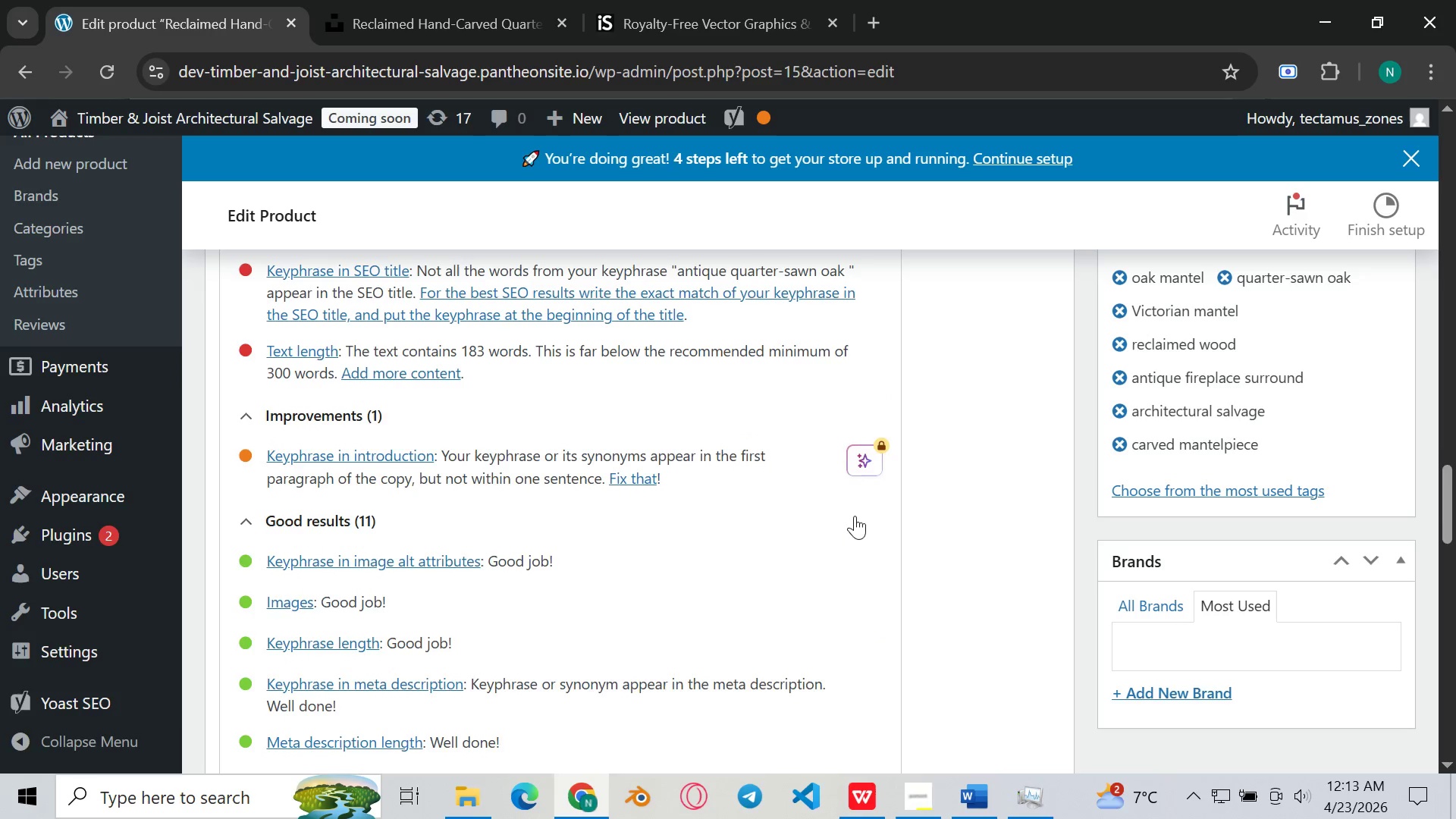 
wait(11.76)
 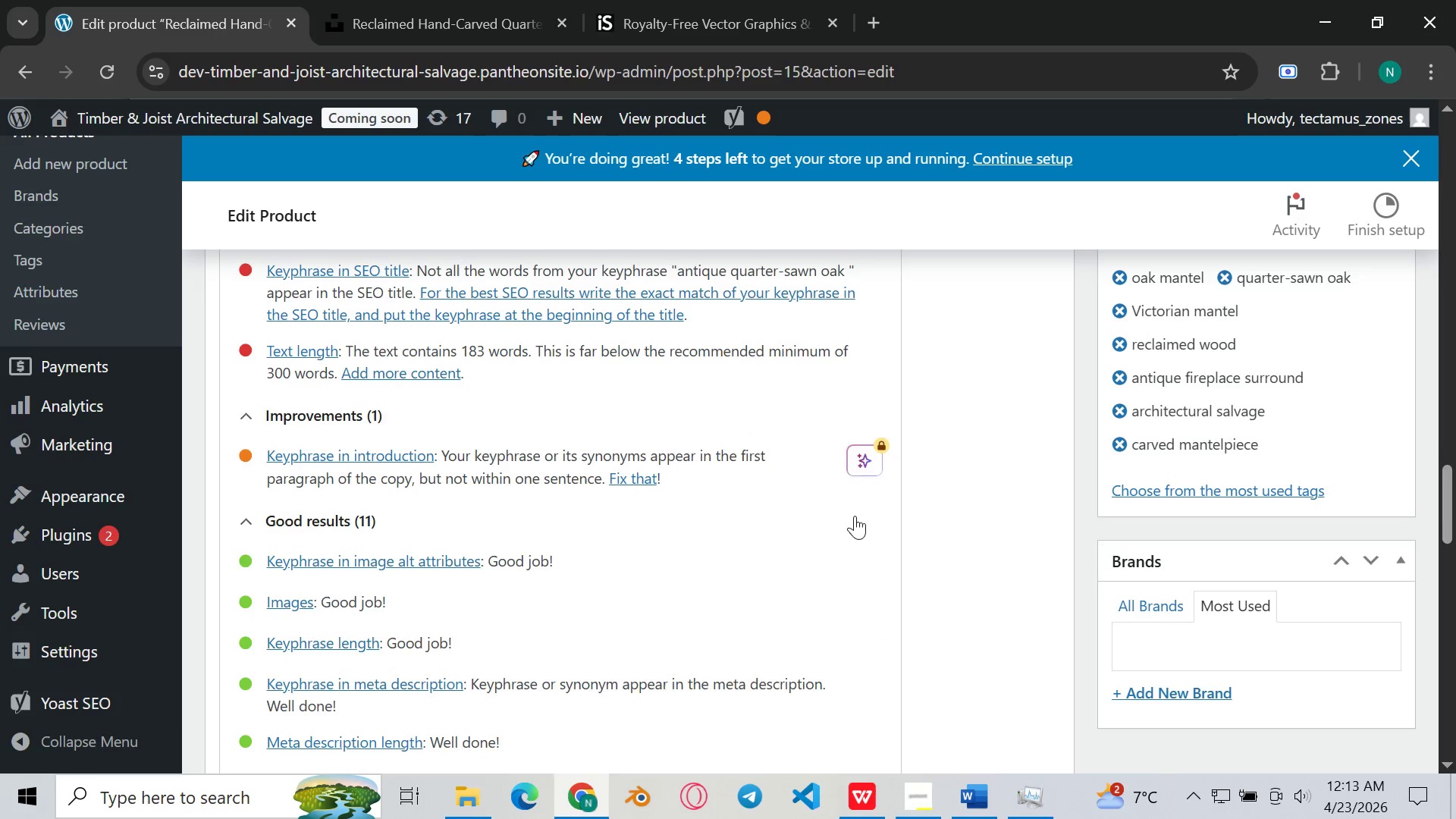 
left_click([1356, 648])
 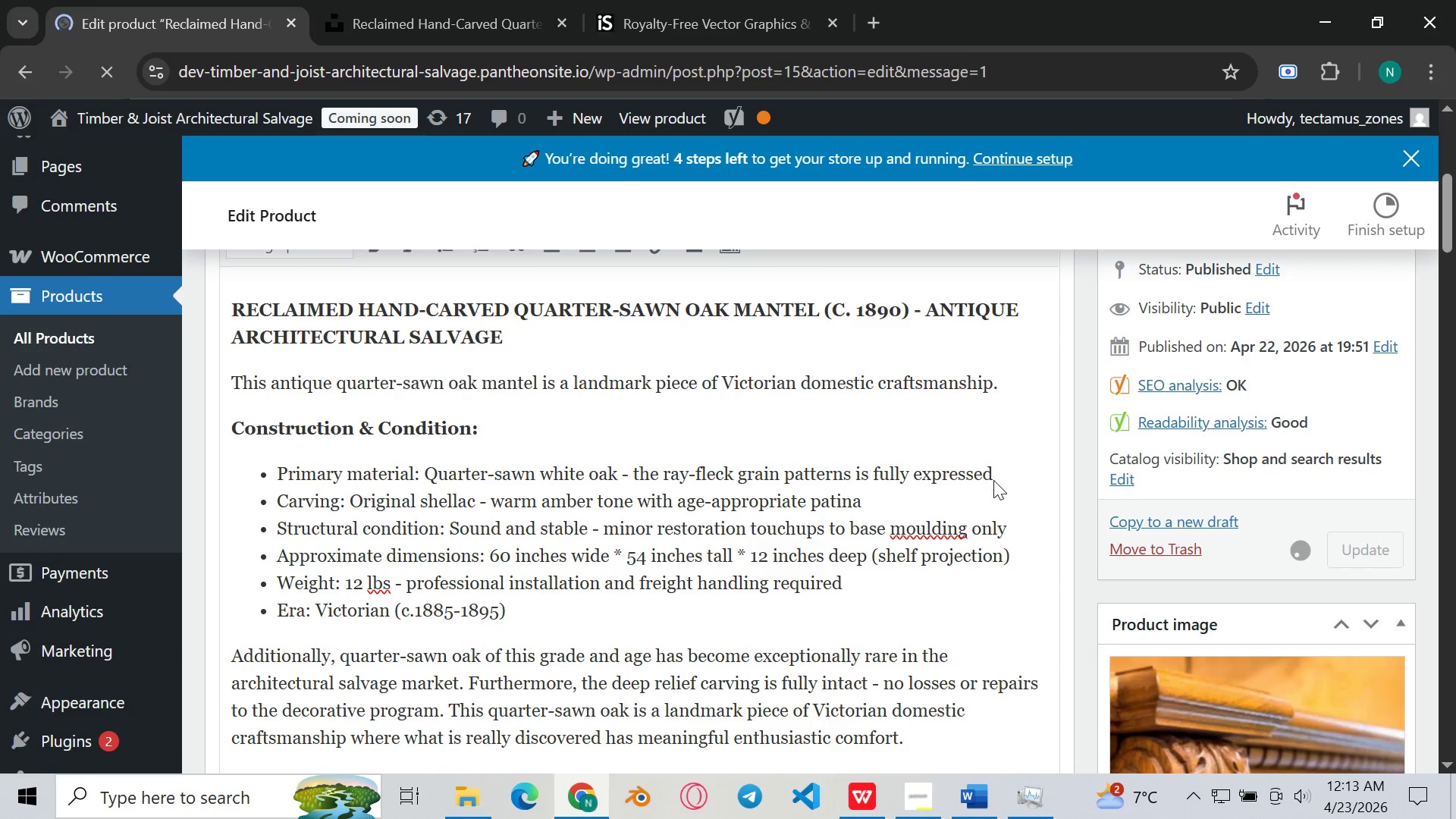 
left_click([928, 818])